 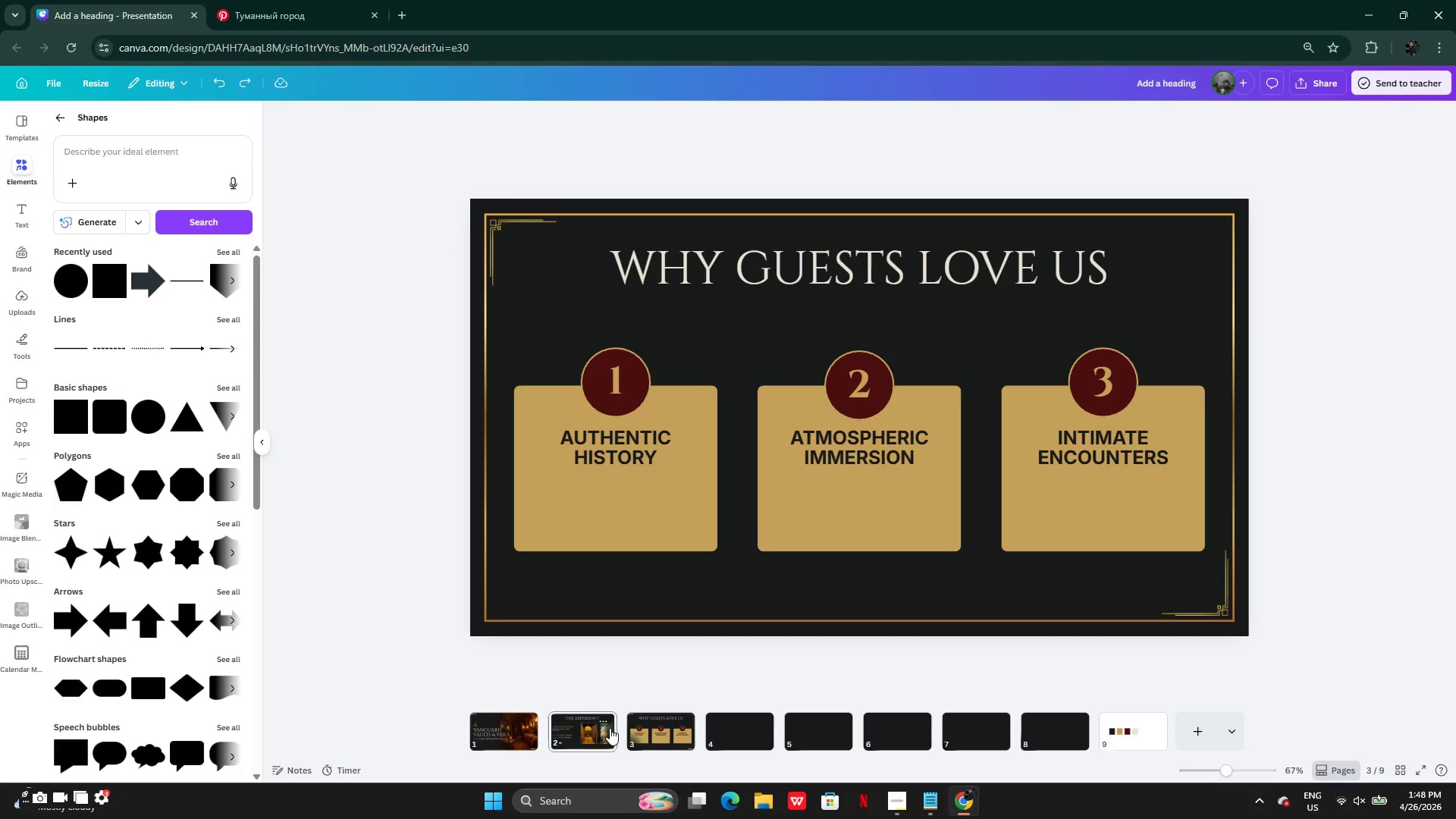 
left_click([651, 497])
 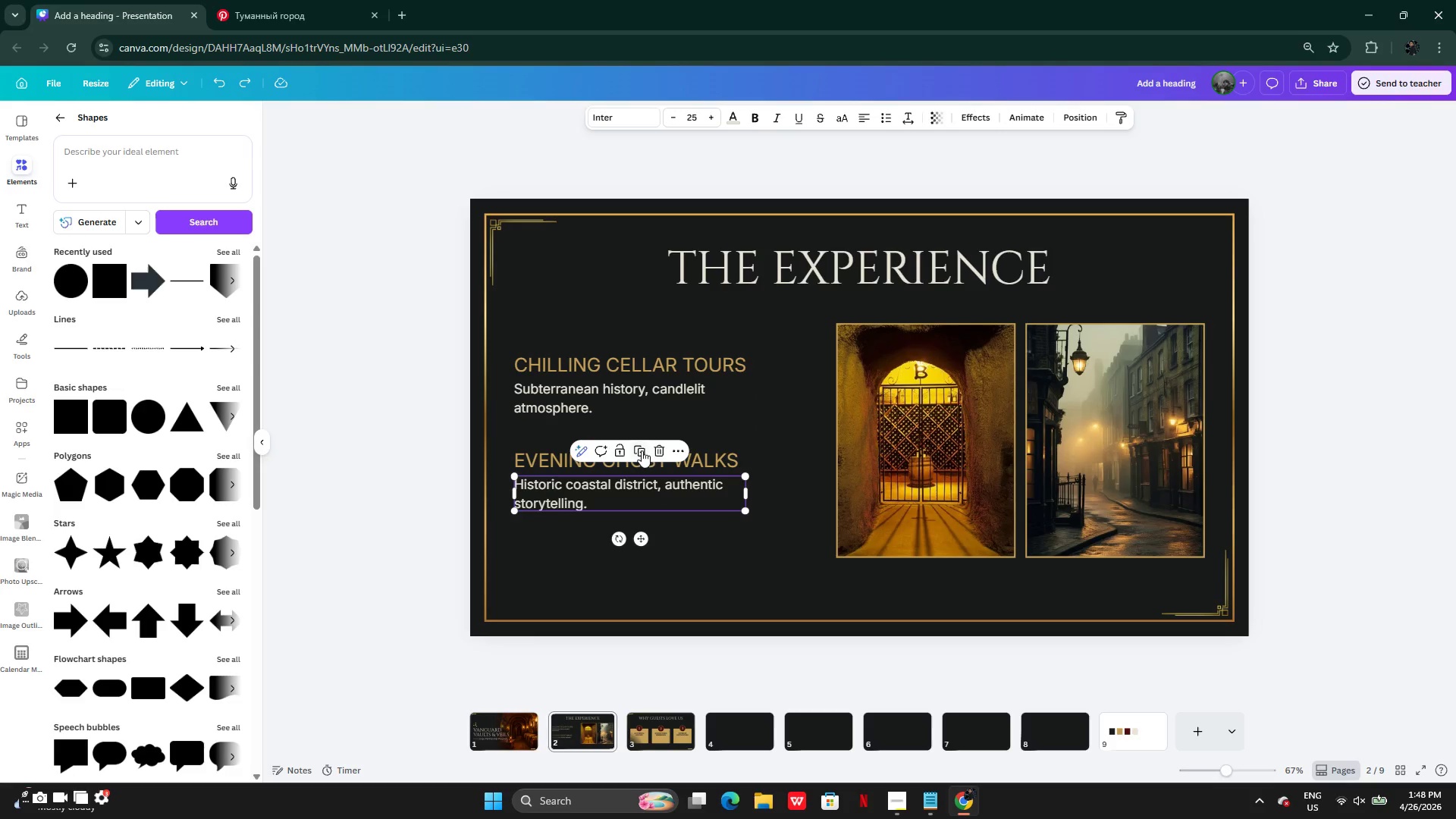 
left_click([642, 450])
 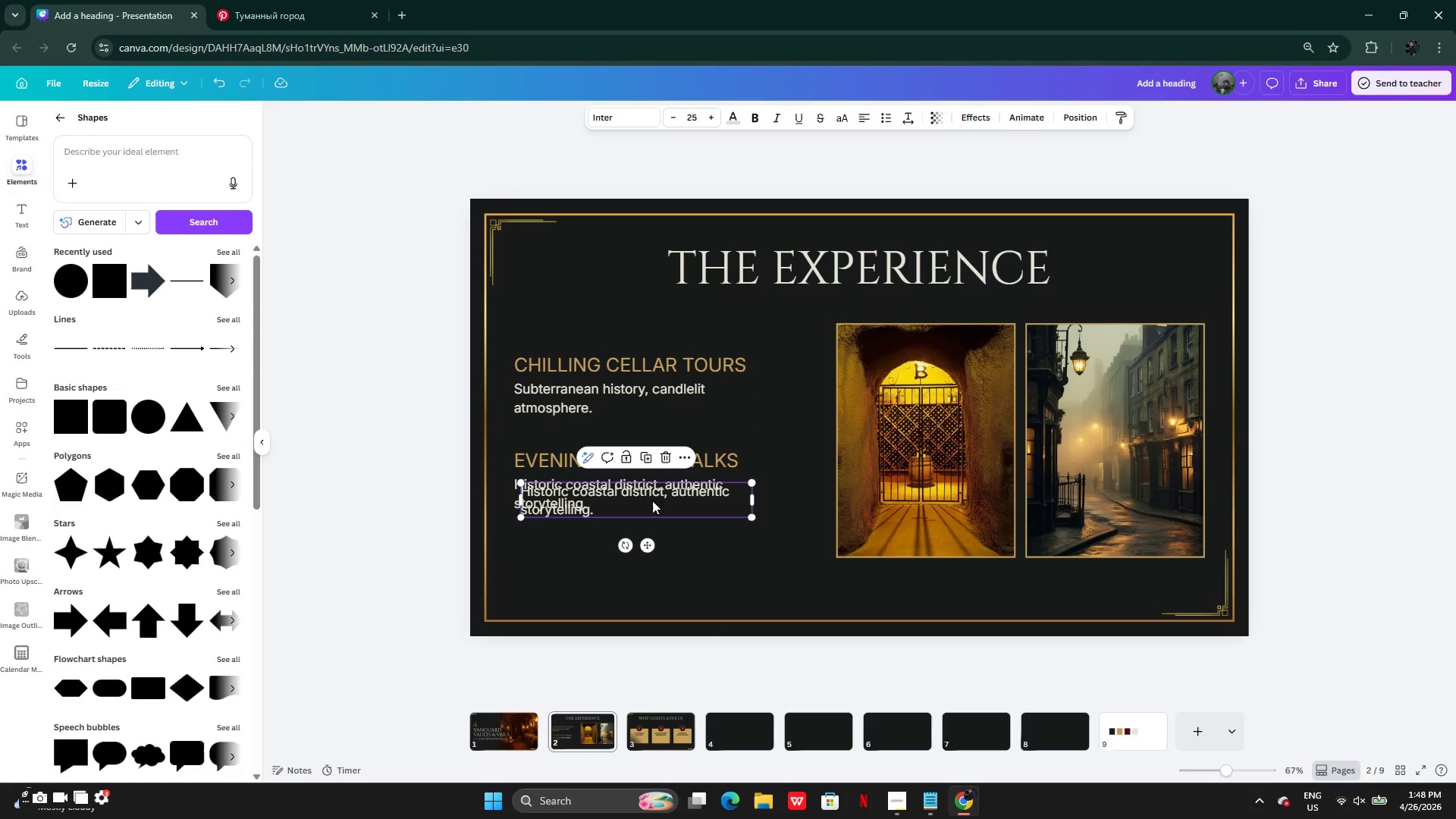 
left_click_drag(start_coordinate=[645, 491], to_coordinate=[657, 726])
 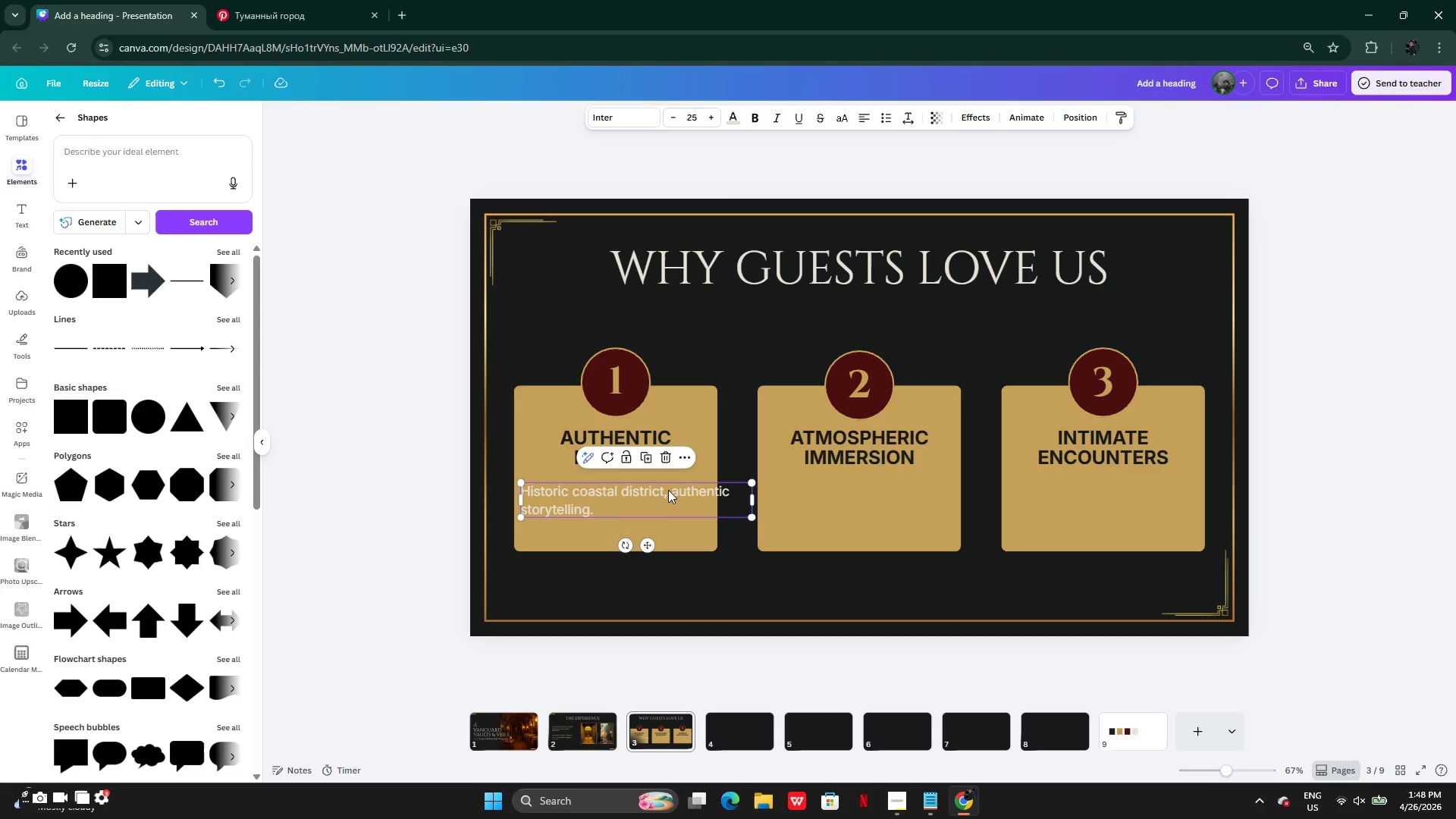 
left_click_drag(start_coordinate=[659, 496], to_coordinate=[668, 483])
 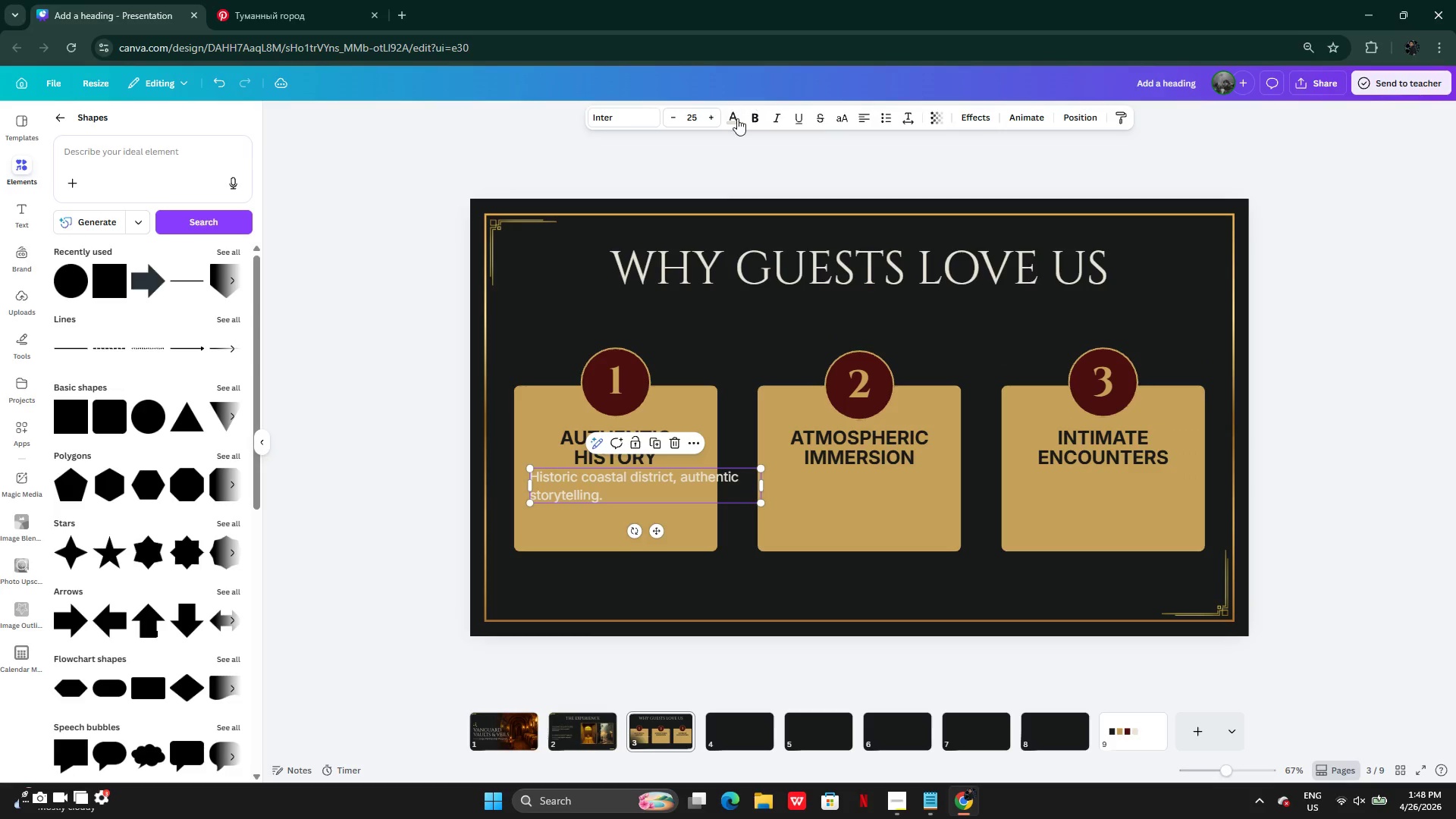 
left_click([734, 122])
 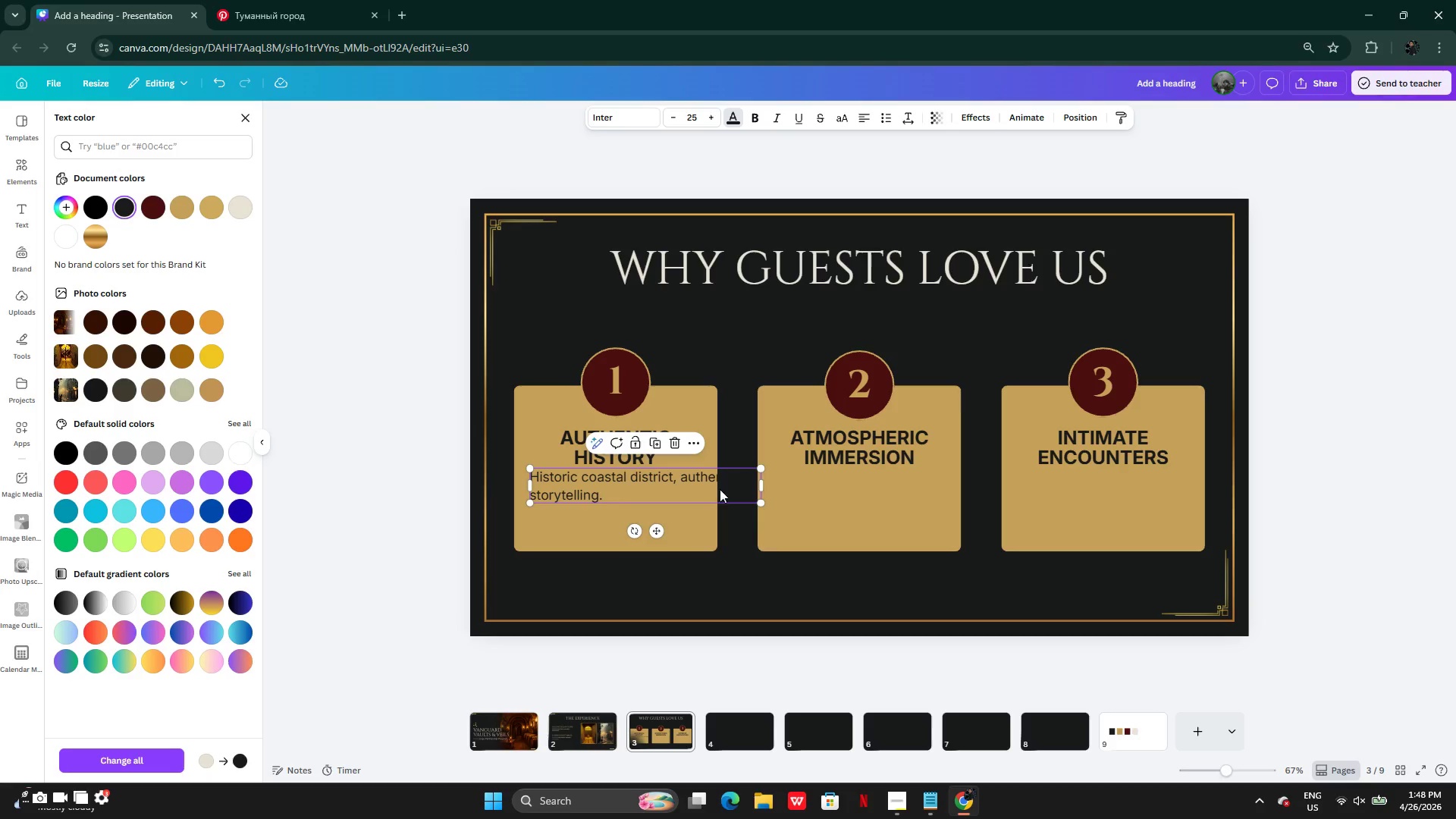 
left_click_drag(start_coordinate=[763, 486], to_coordinate=[682, 478])
 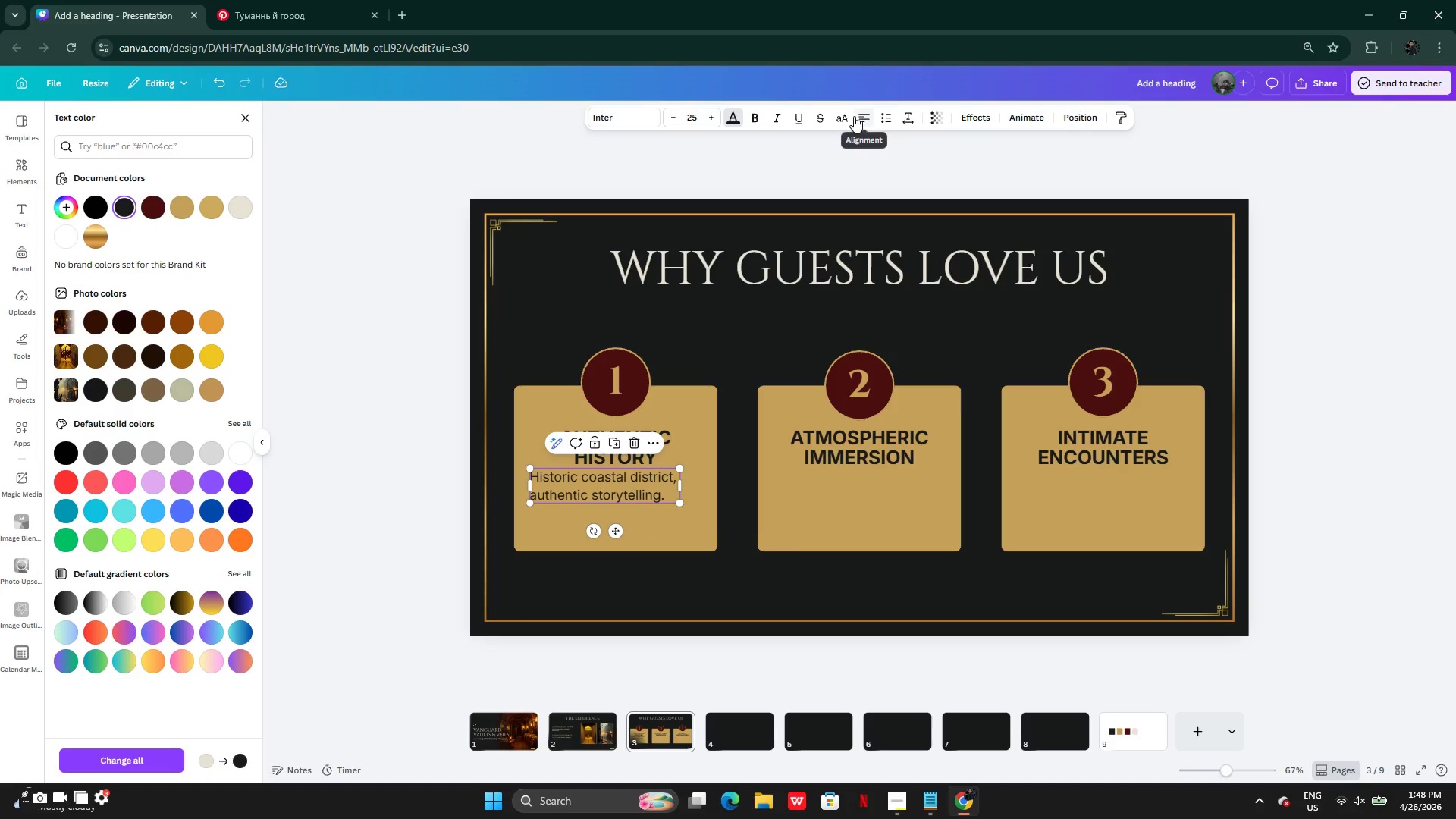 
left_click([864, 114])
 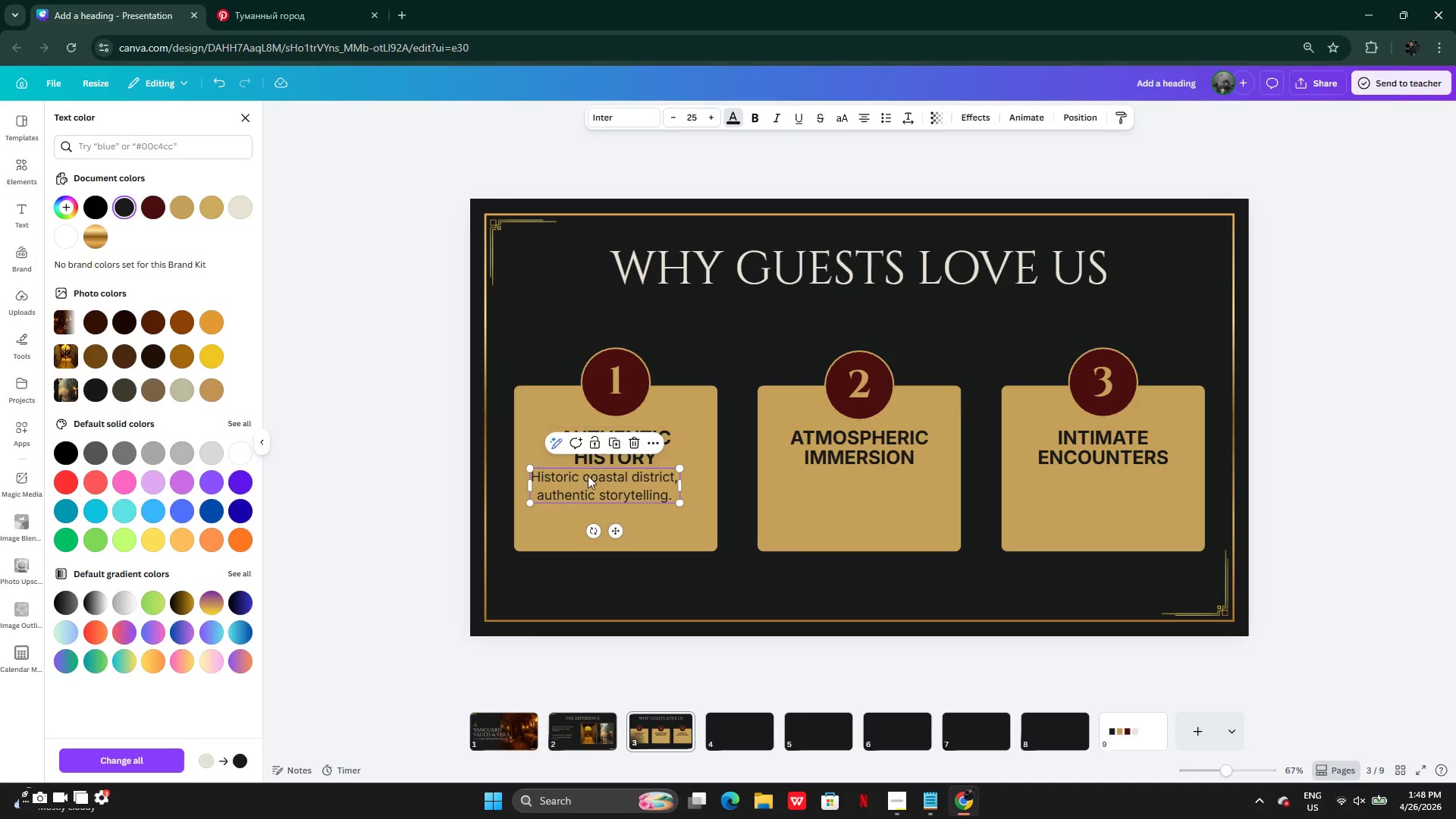 
left_click_drag(start_coordinate=[595, 488], to_coordinate=[607, 497])
 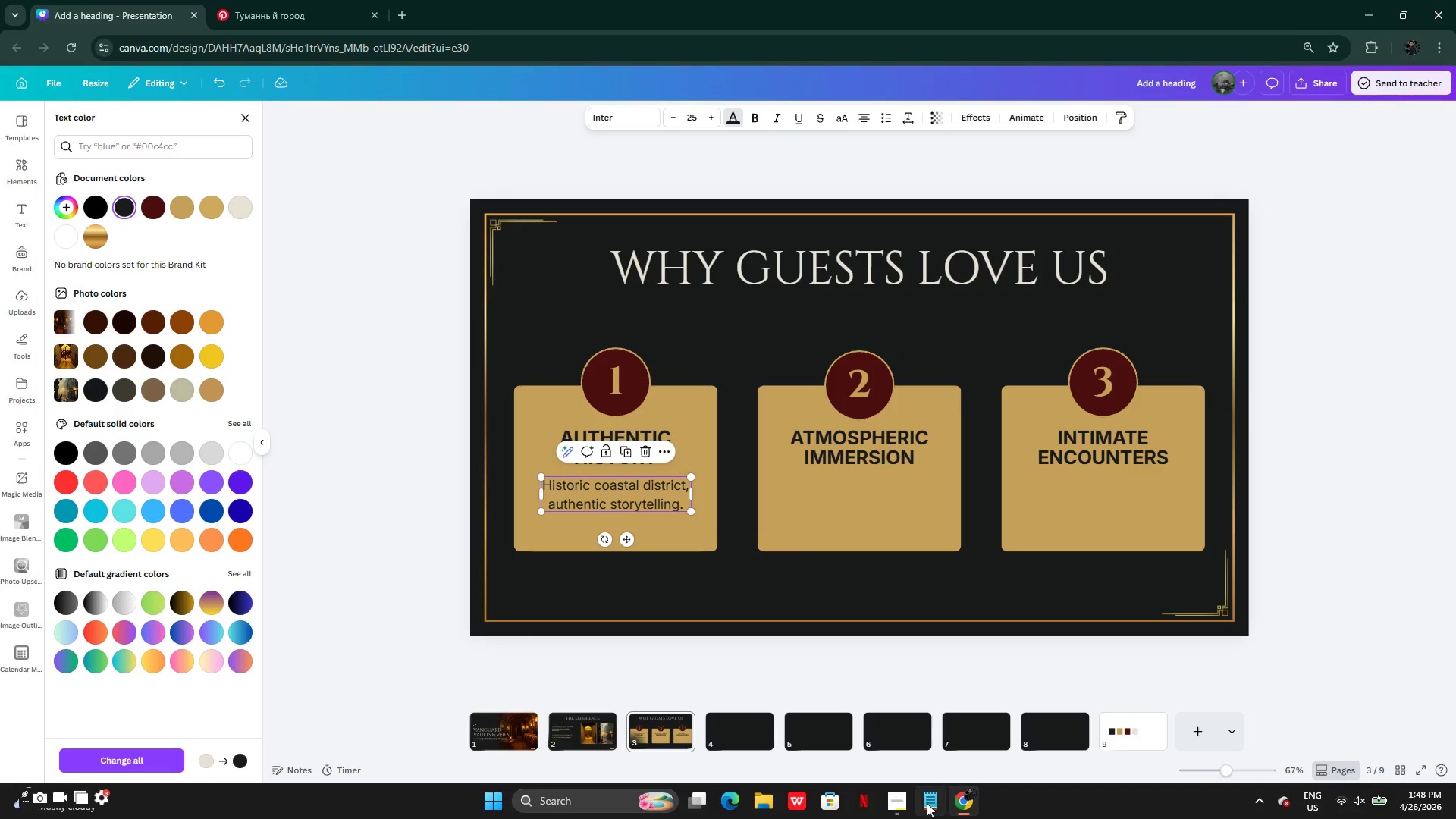 
left_click([927, 801])
 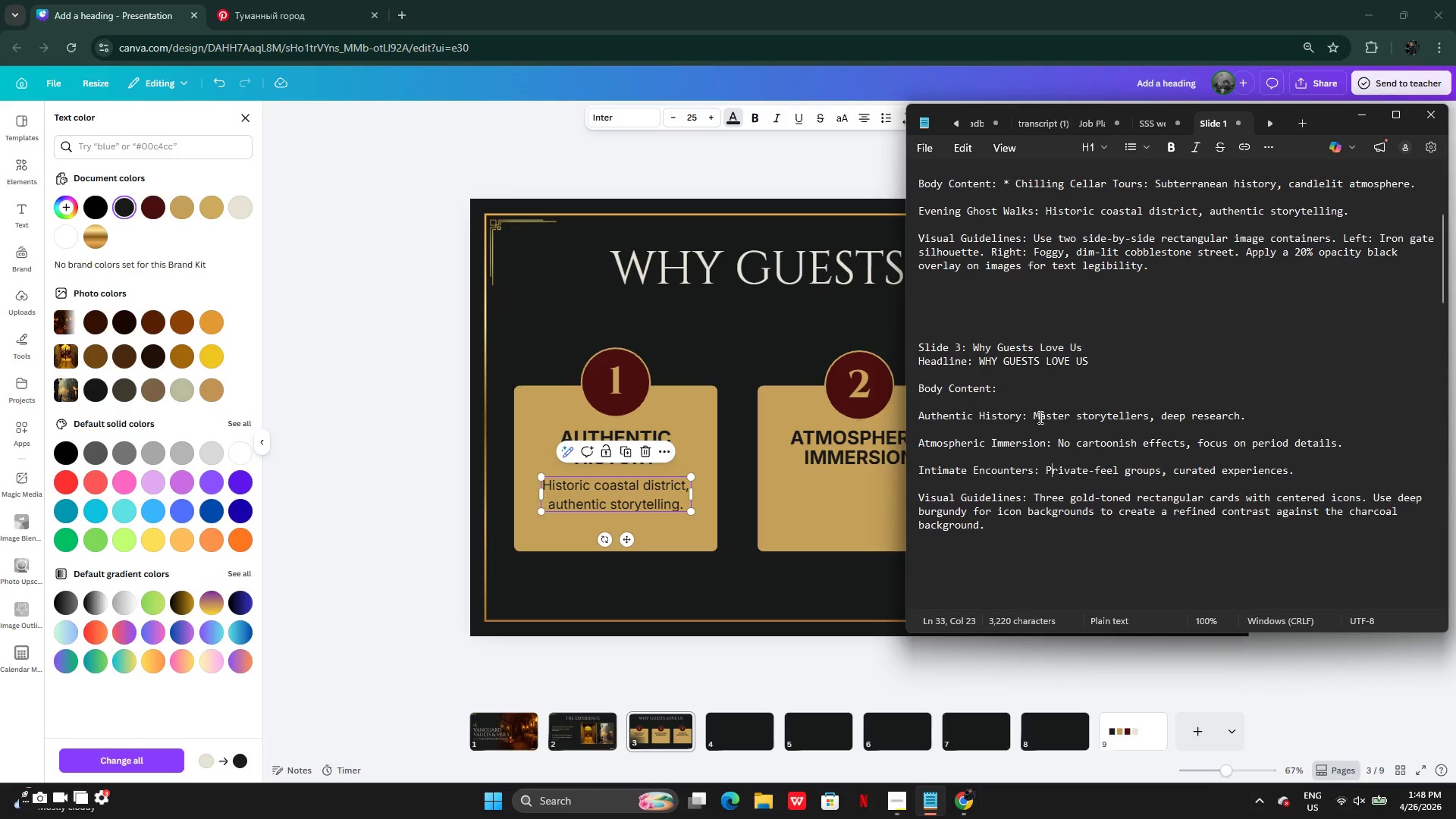 
wait(6.17)
 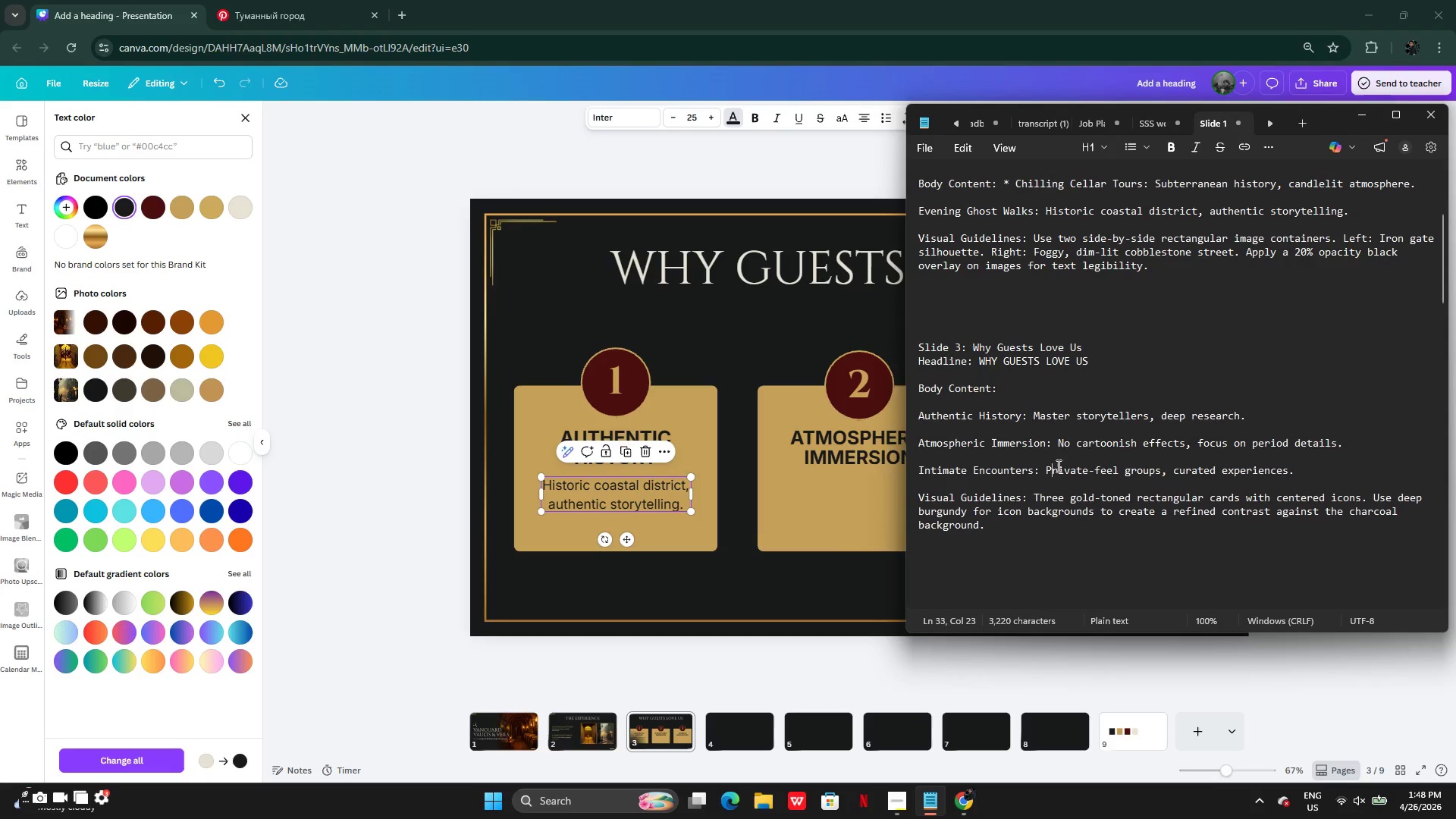 
left_click_drag(start_coordinate=[1036, 416], to_coordinate=[1244, 420])
 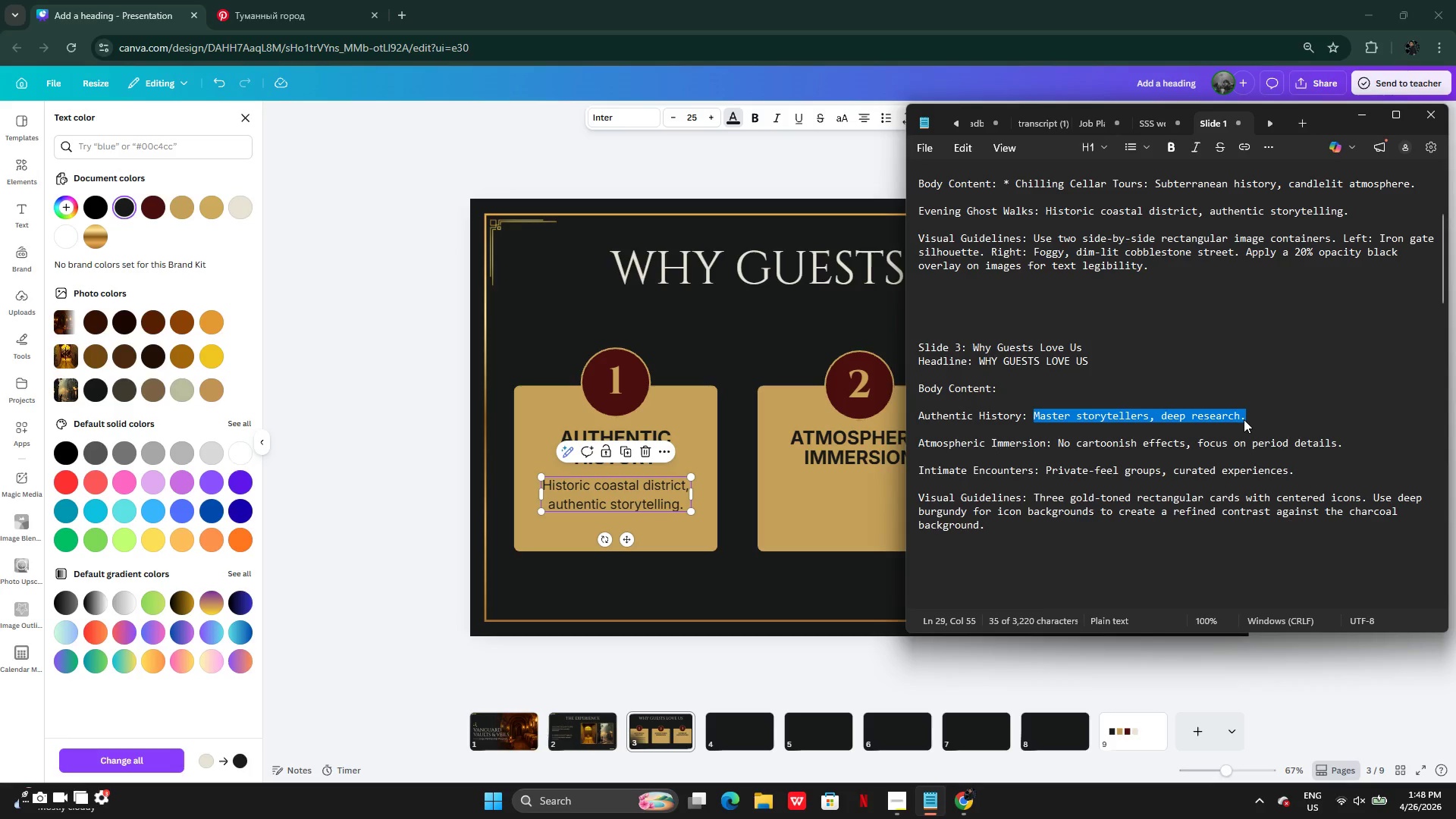 
key(Control+C)
 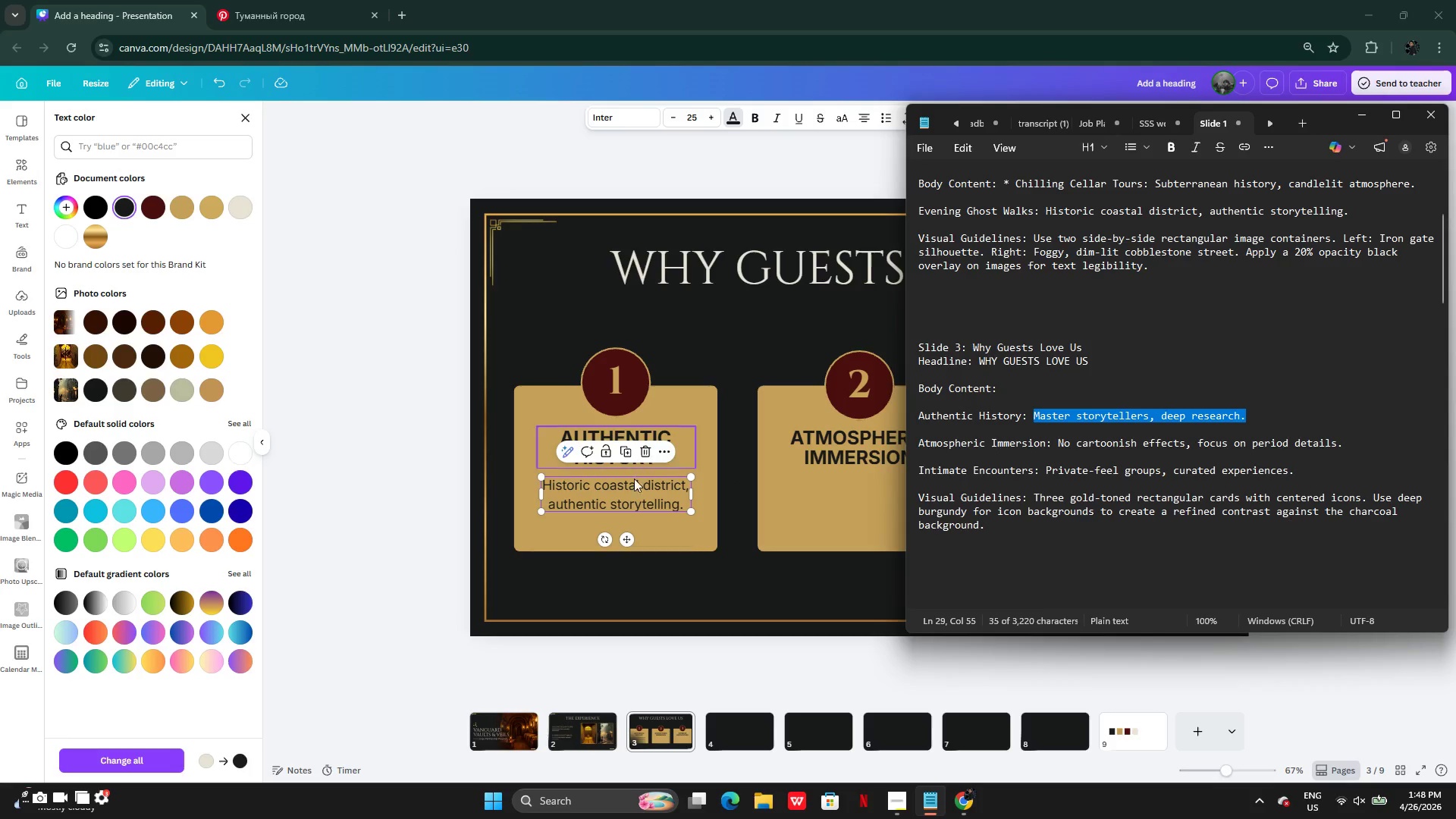 
double_click([632, 490])
 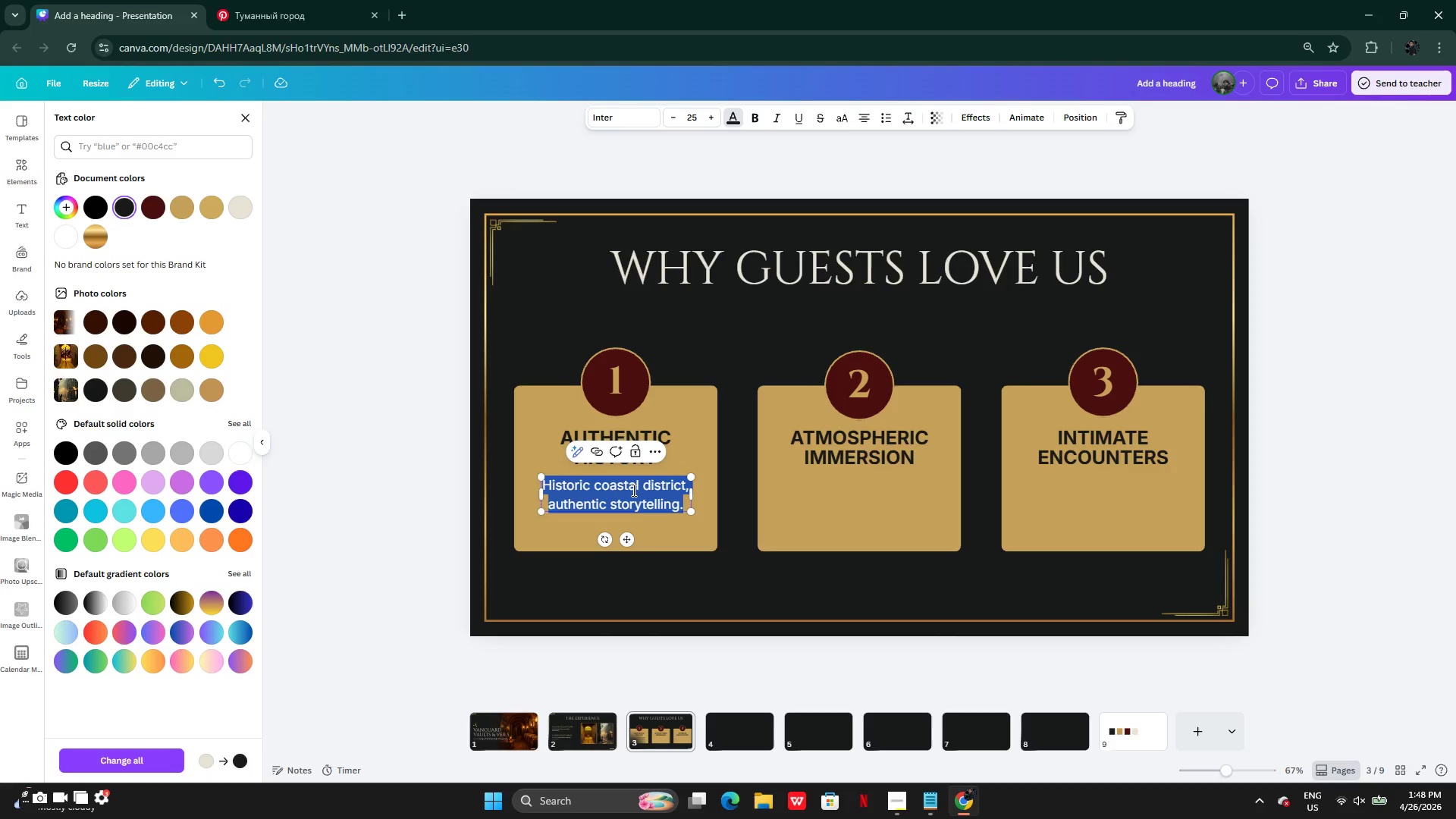 
key(Control+V)
 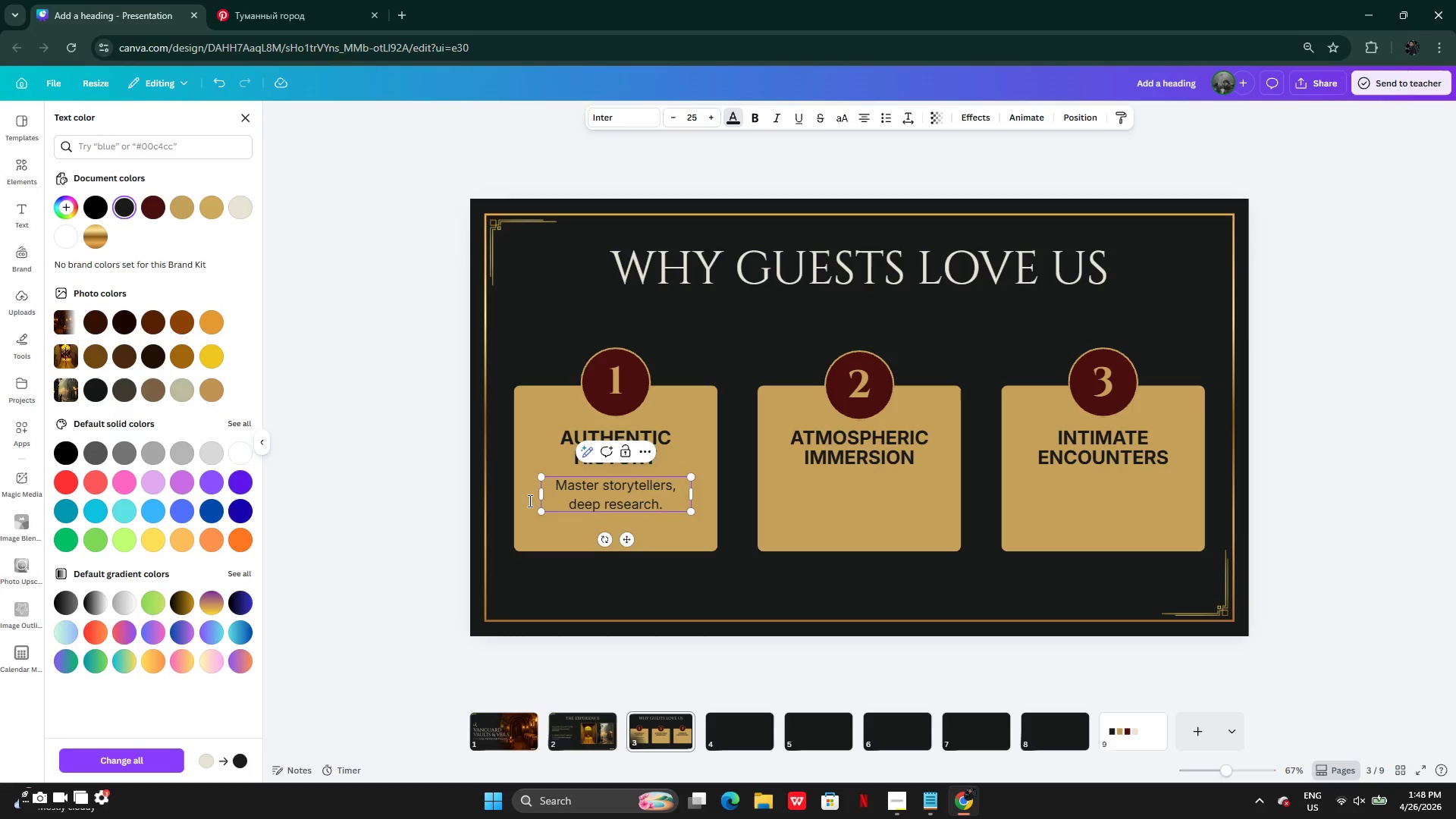 
left_click([417, 498])
 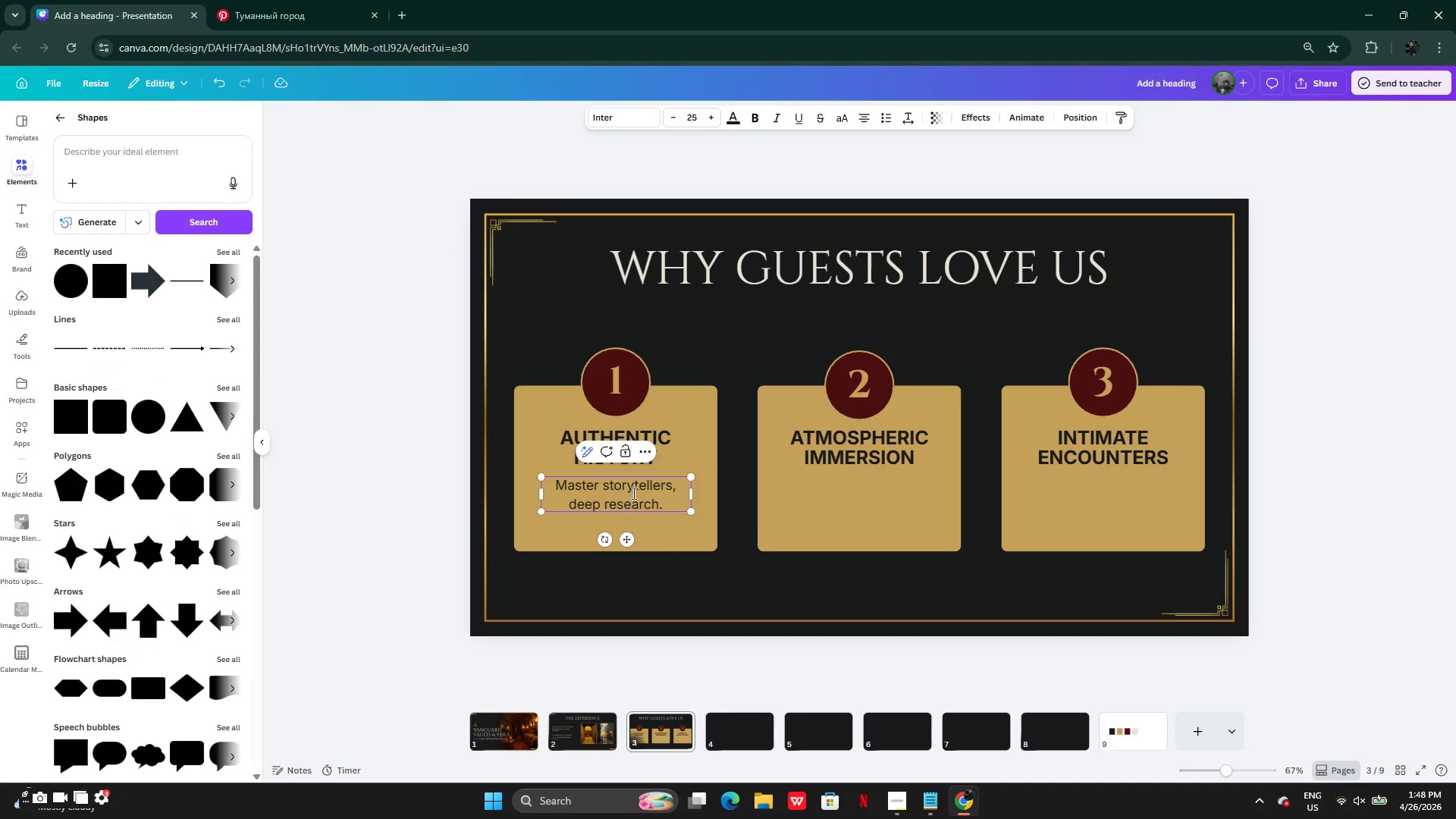 
left_click([500, 490])
 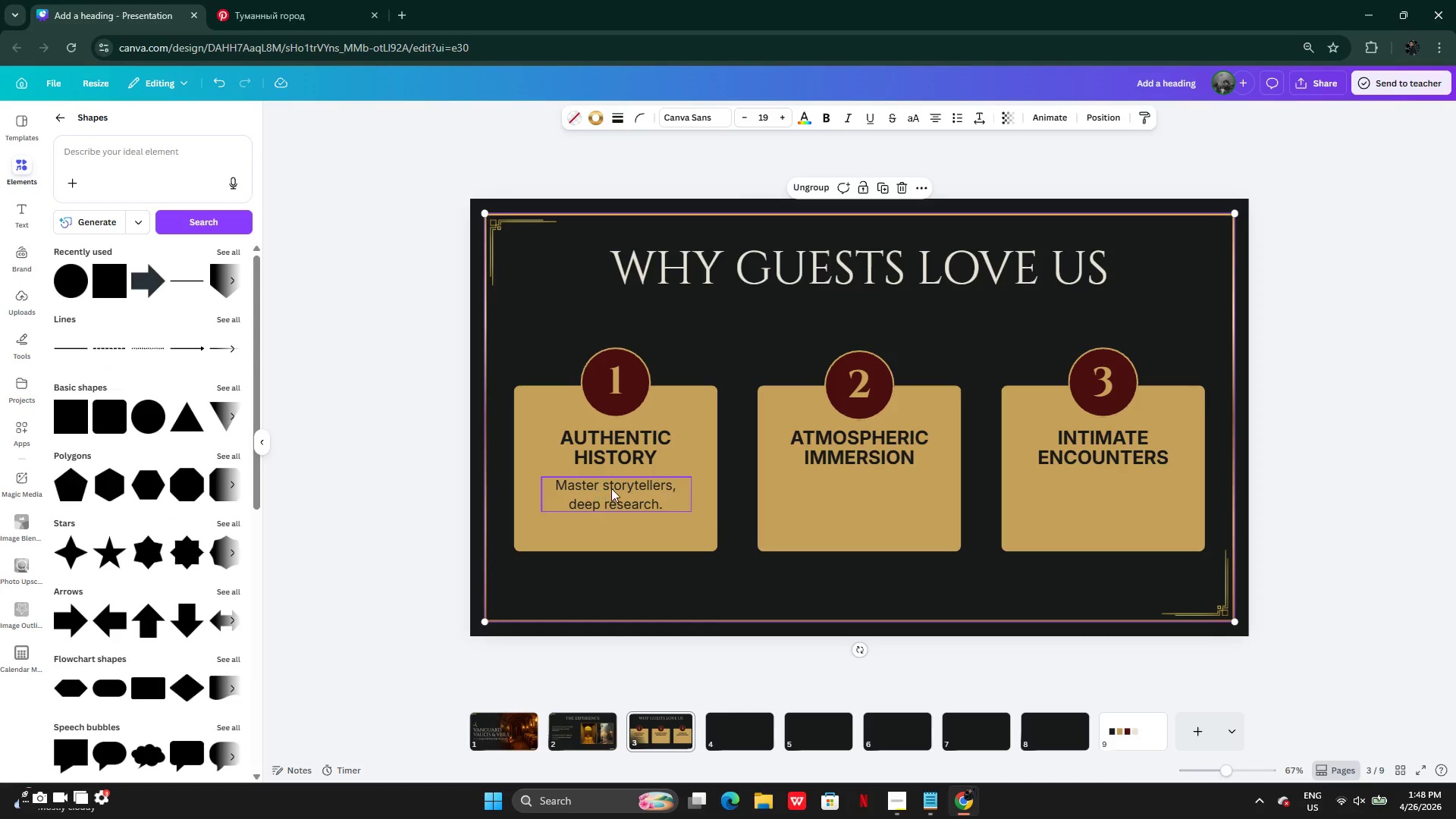 
left_click([611, 488])
 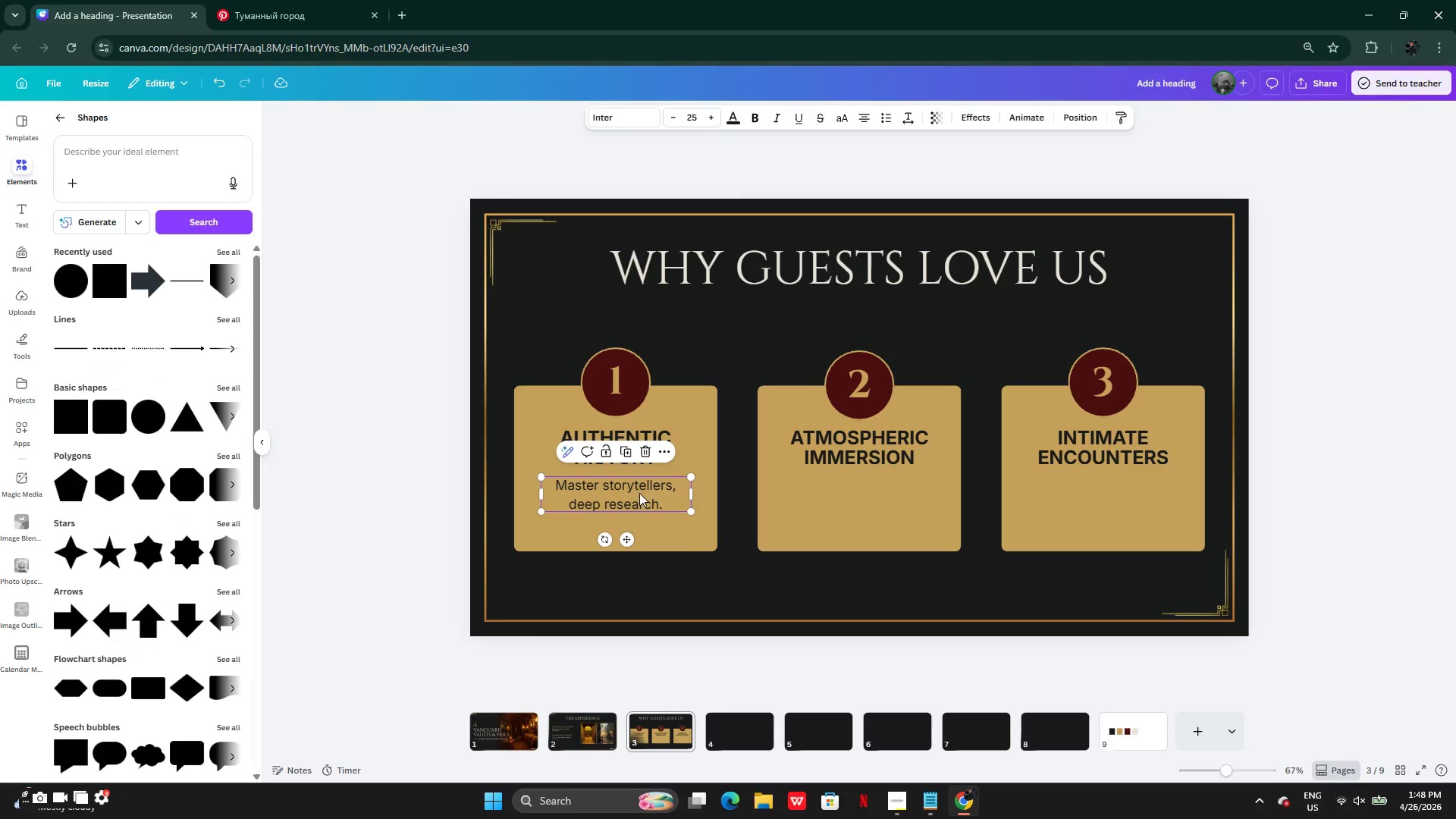 
hold_key(key=AltLeft, duration=0.38)
left_click_drag(start_coordinate=[623, 497], to_coordinate=[786, 496])
 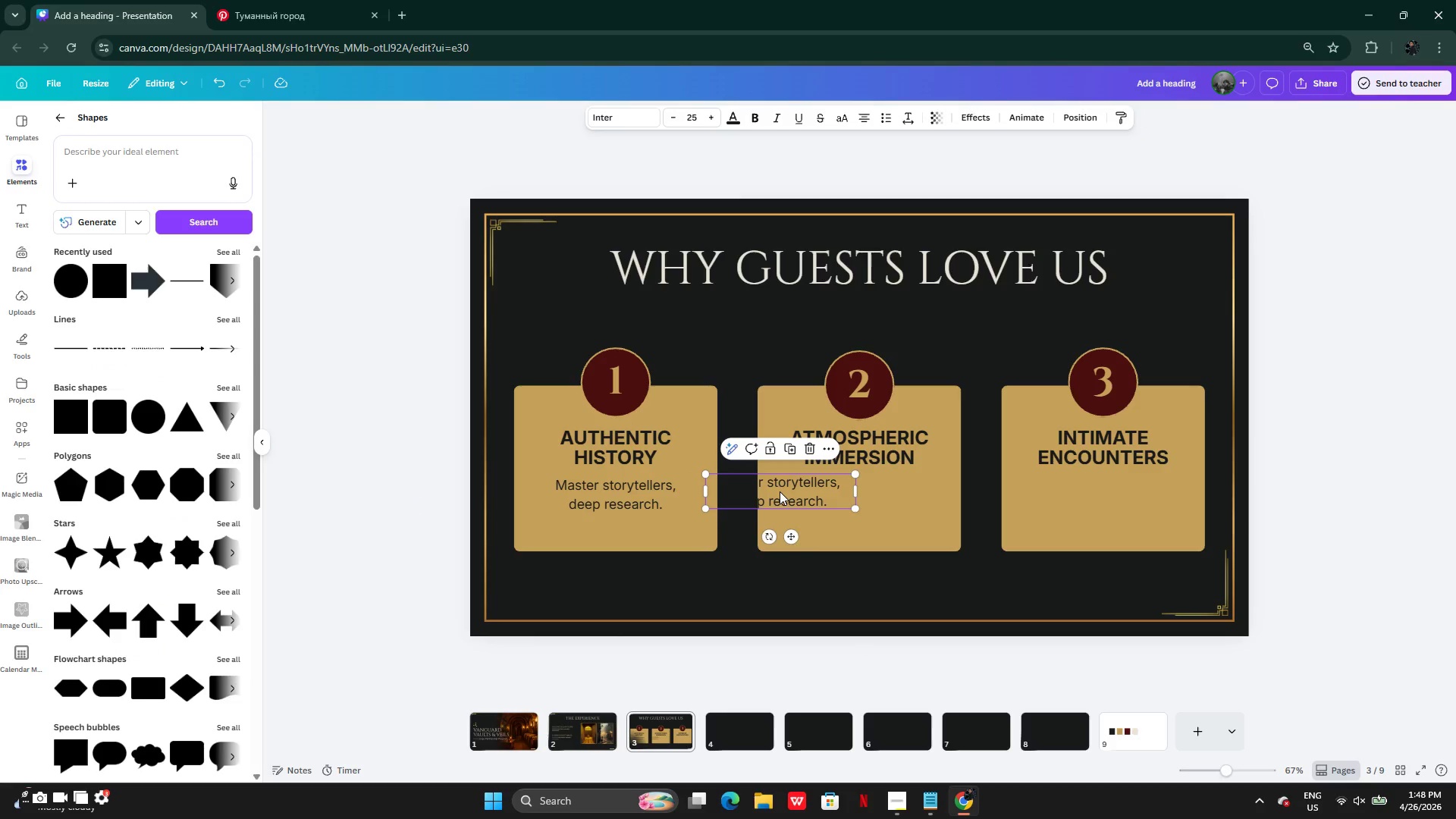 
left_click_drag(start_coordinate=[780, 491], to_coordinate=[859, 498])
 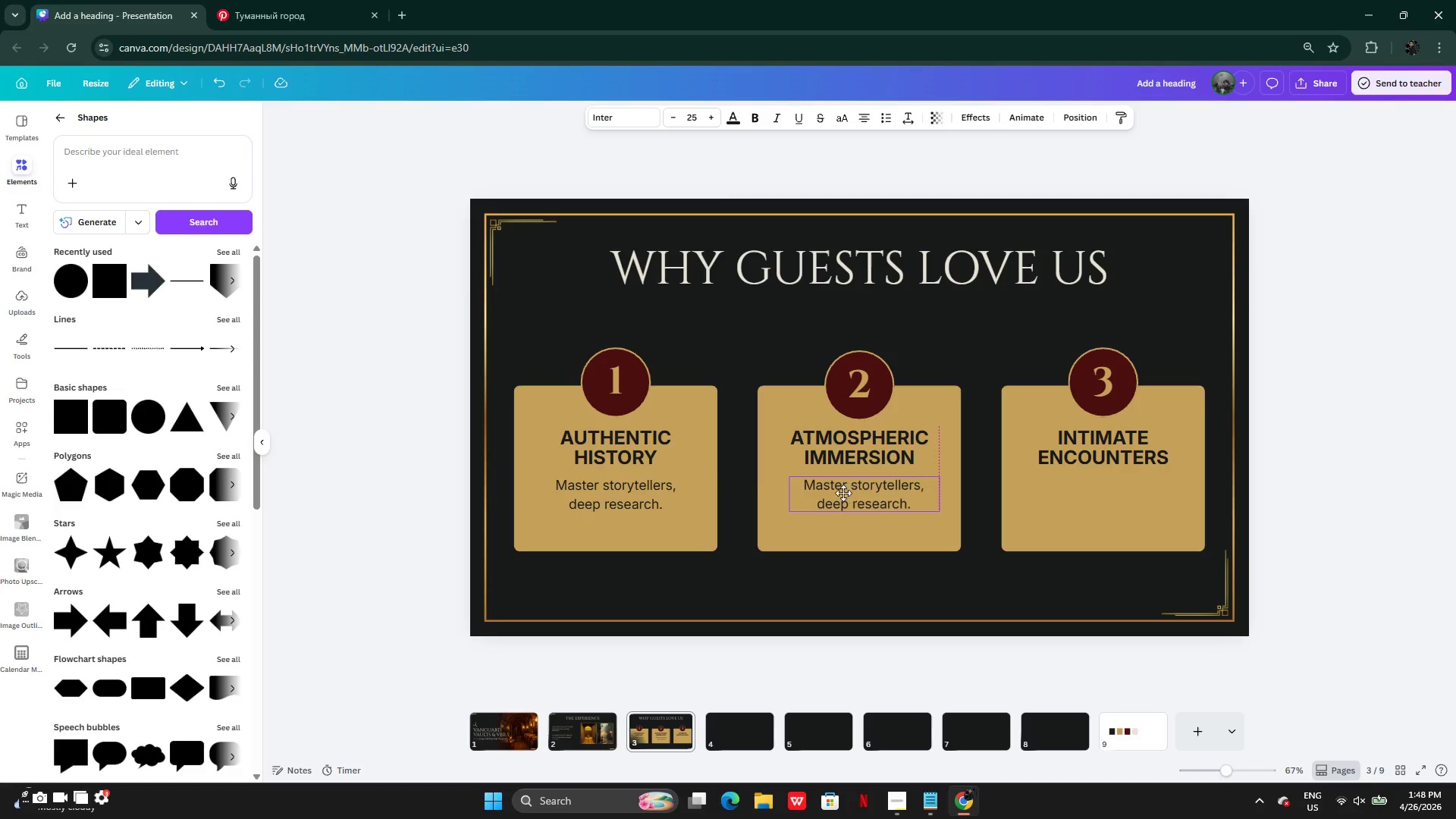 
left_click_drag(start_coordinate=[880, 493], to_coordinate=[886, 496])
 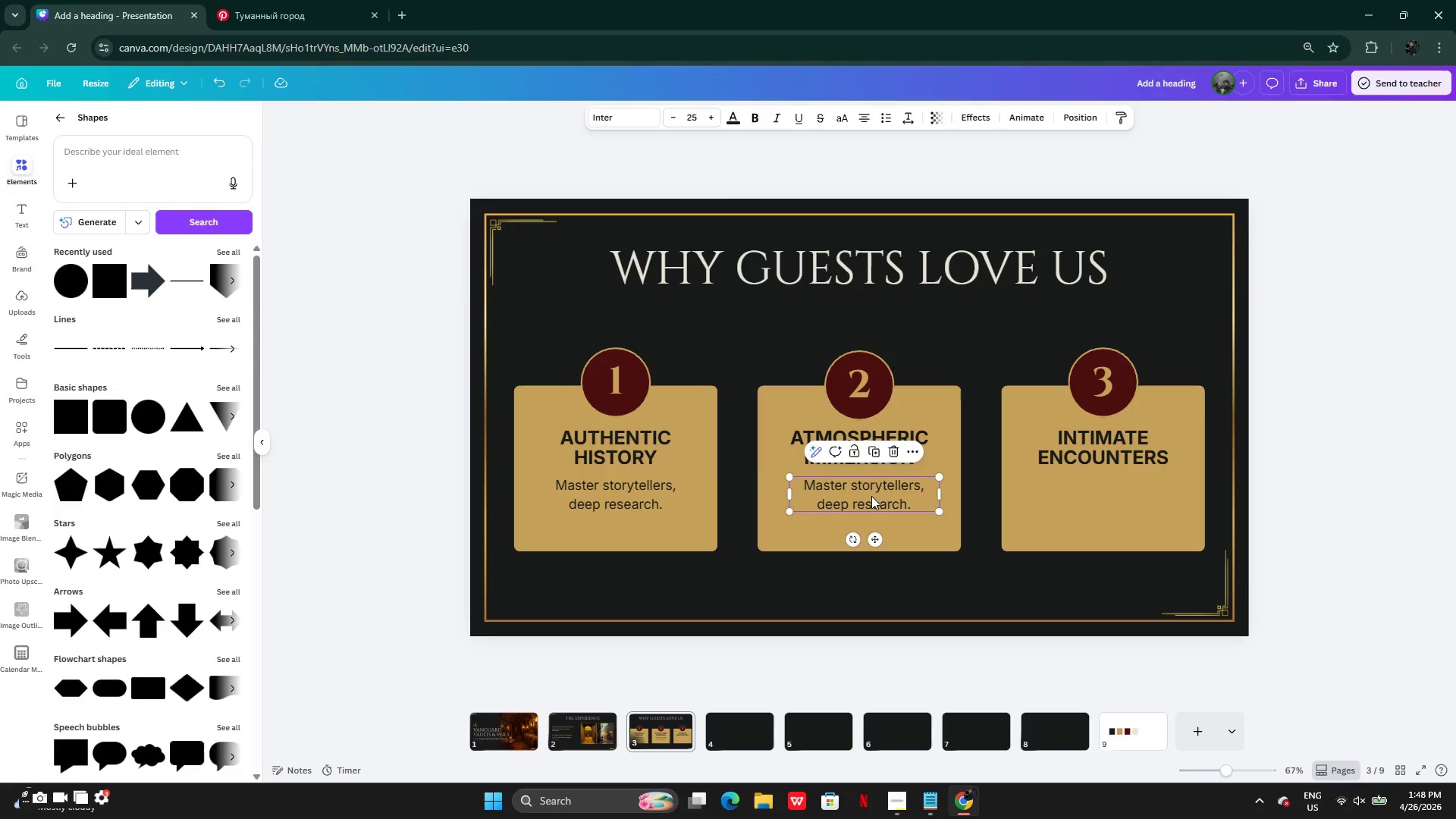 
left_click_drag(start_coordinate=[871, 496], to_coordinate=[859, 496])
 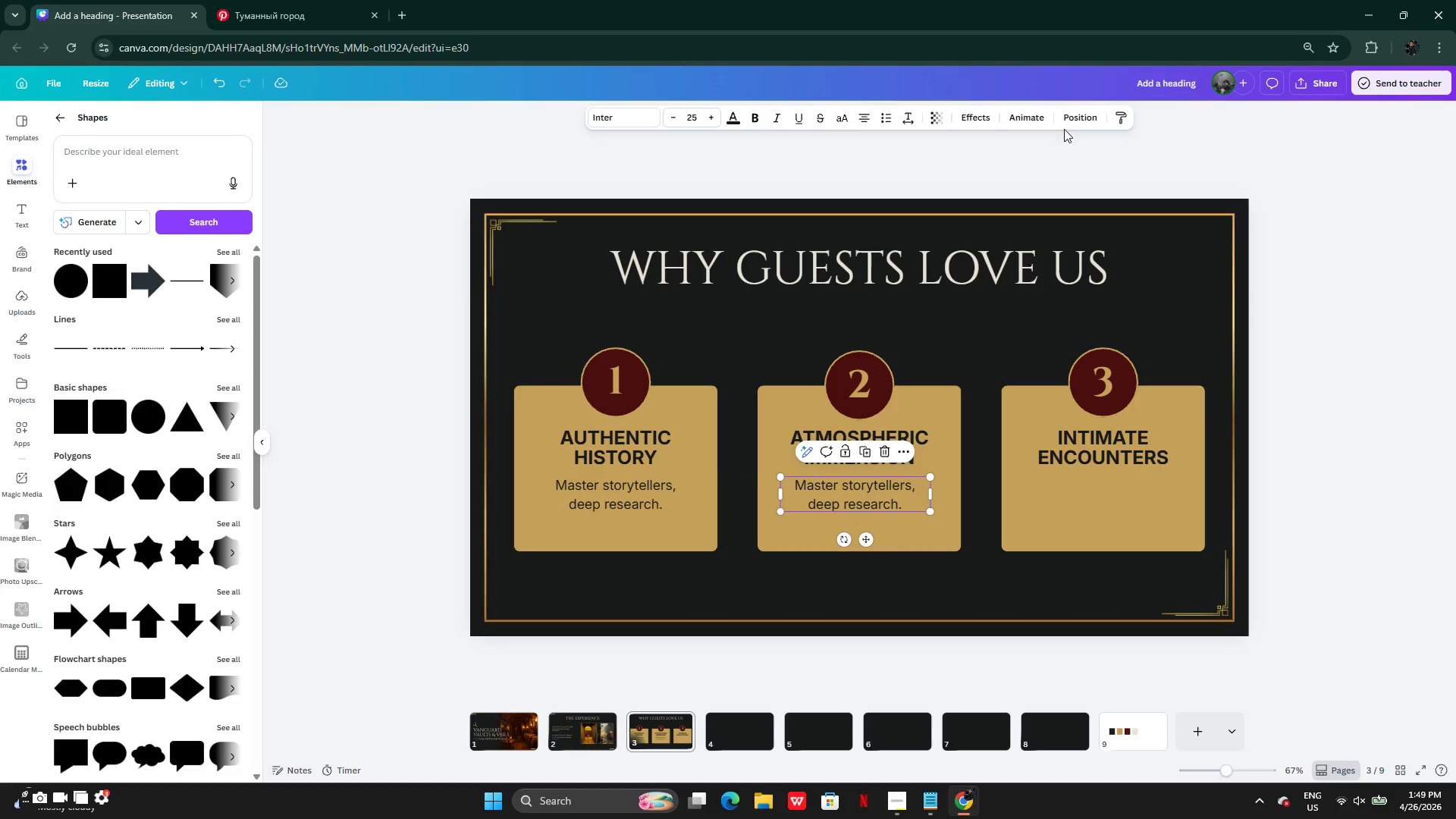 
left_click([1064, 118])
 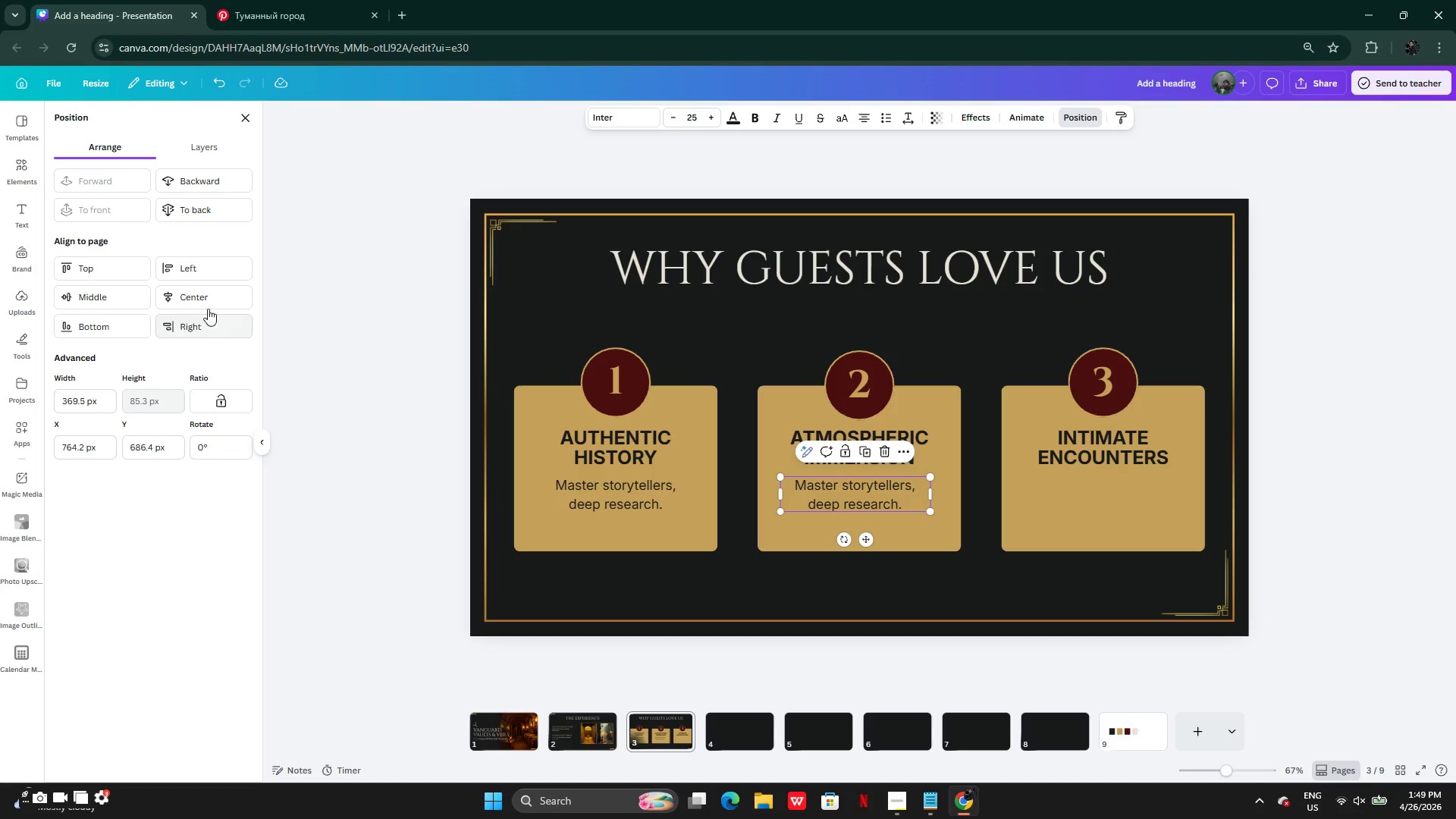 
left_click([196, 289])
 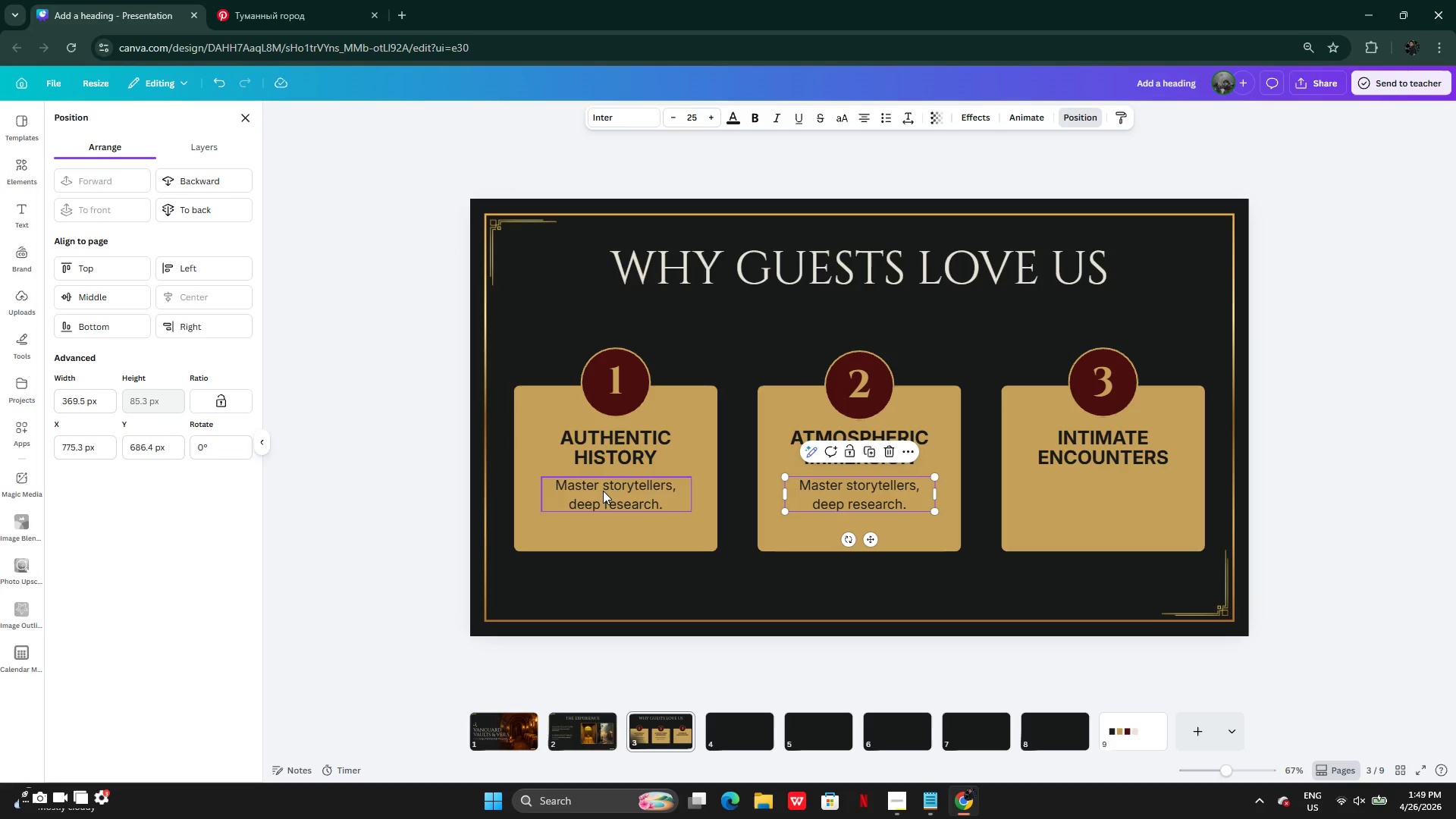 
hold_key(key=ShiftLeft, duration=0.47)
left_click([603, 491])
 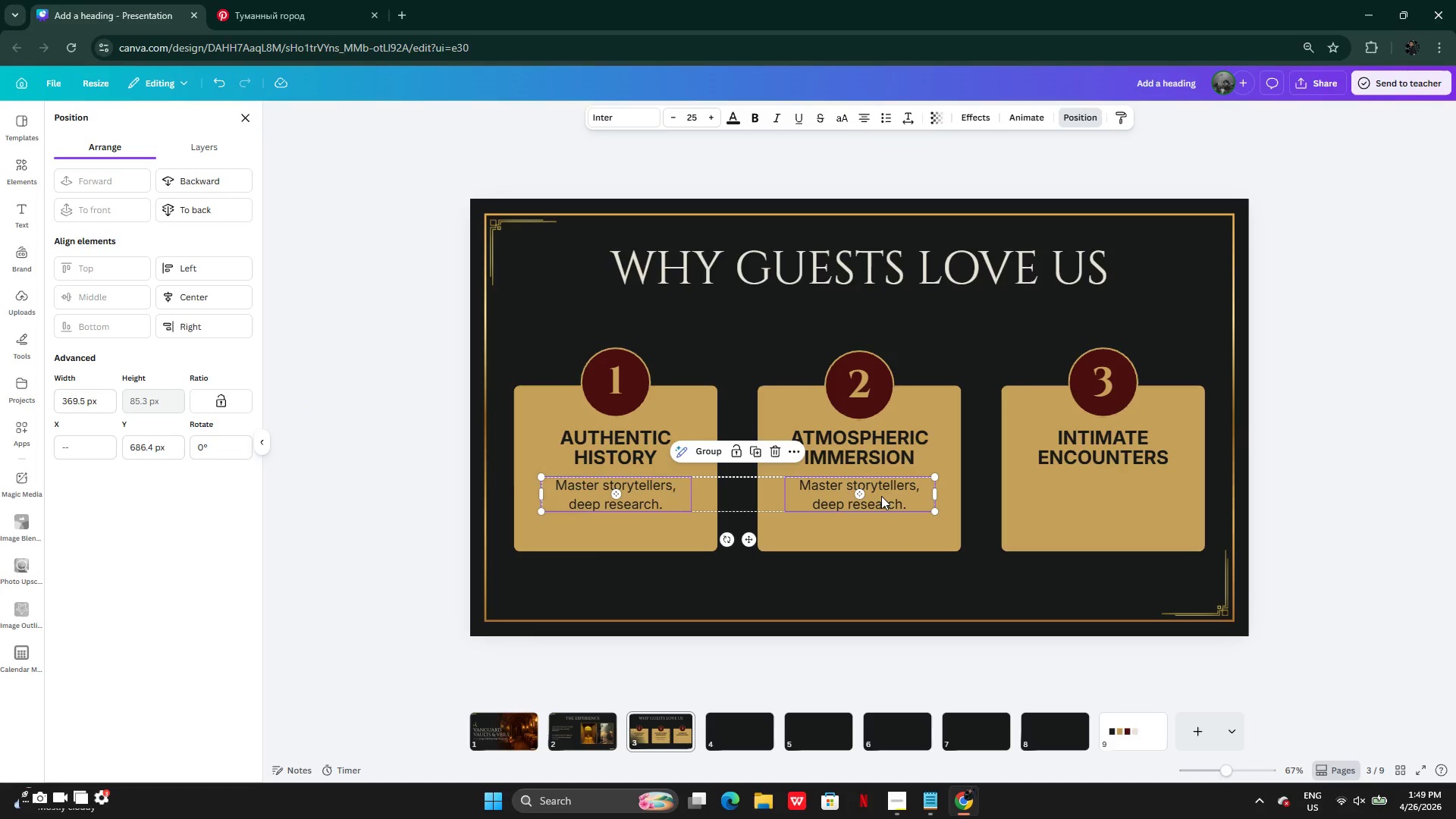 
left_click_drag(start_coordinate=[881, 496], to_coordinate=[881, 503])
 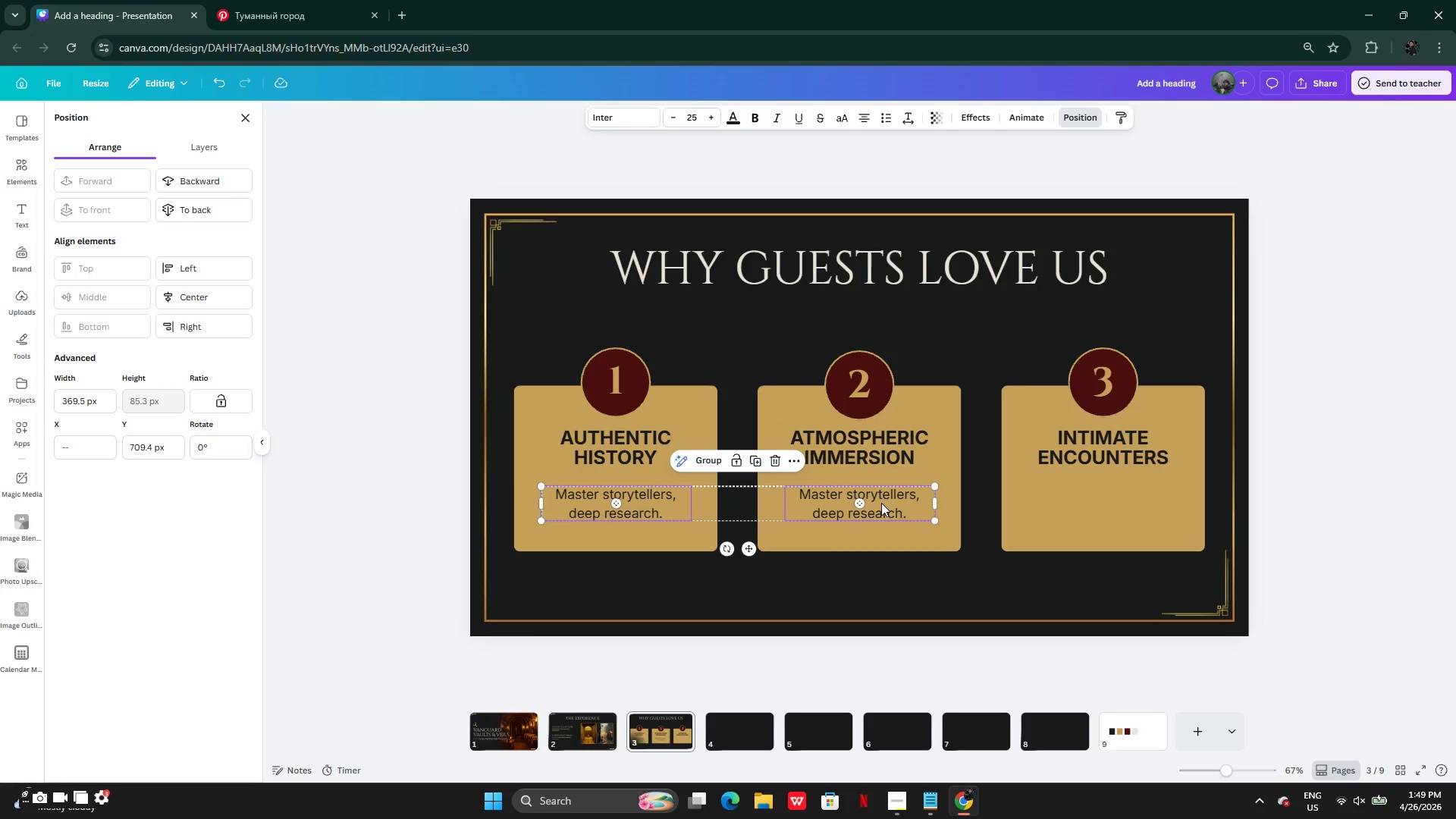 
left_click([881, 503])
 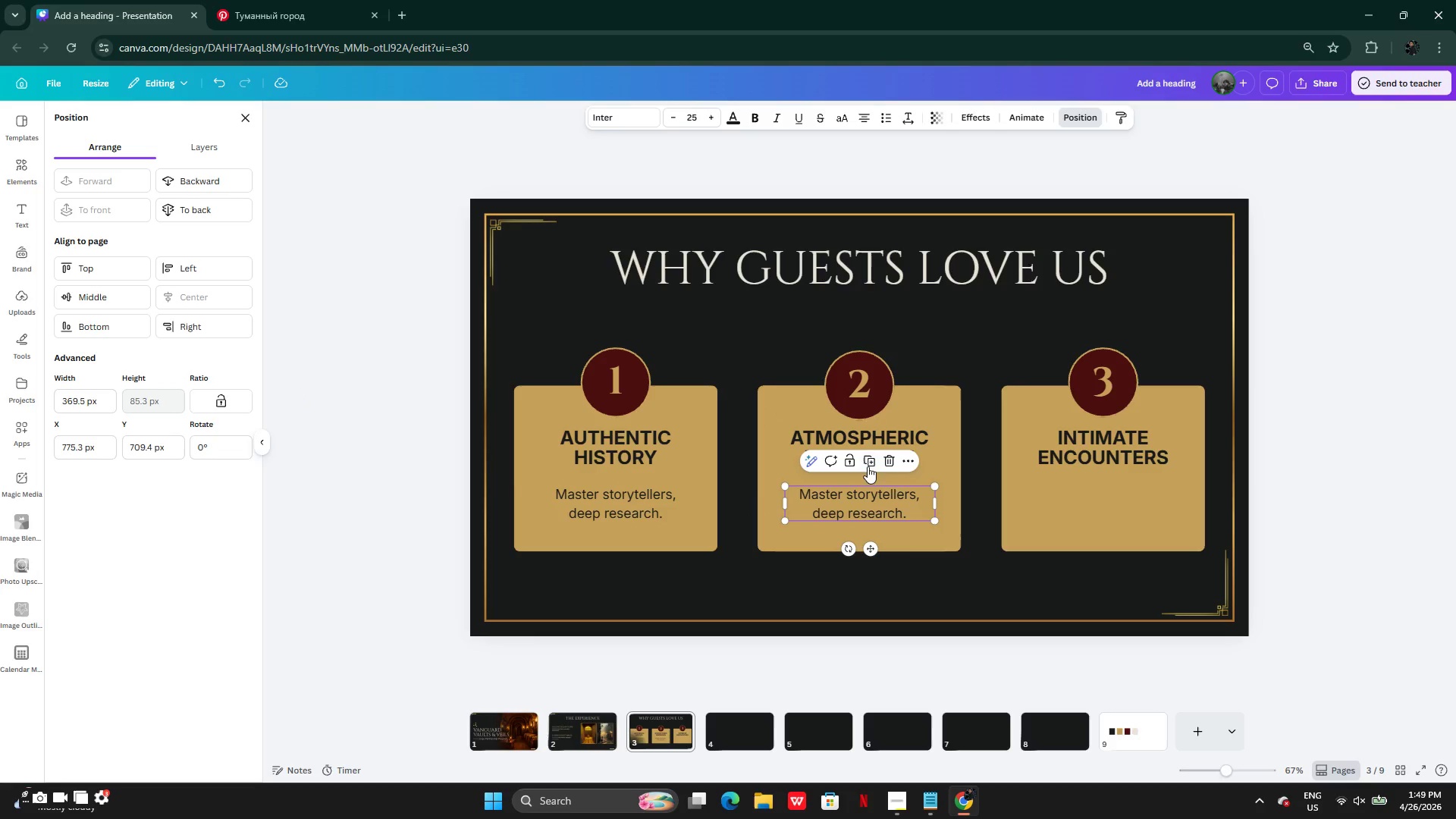 
left_click([869, 463])
 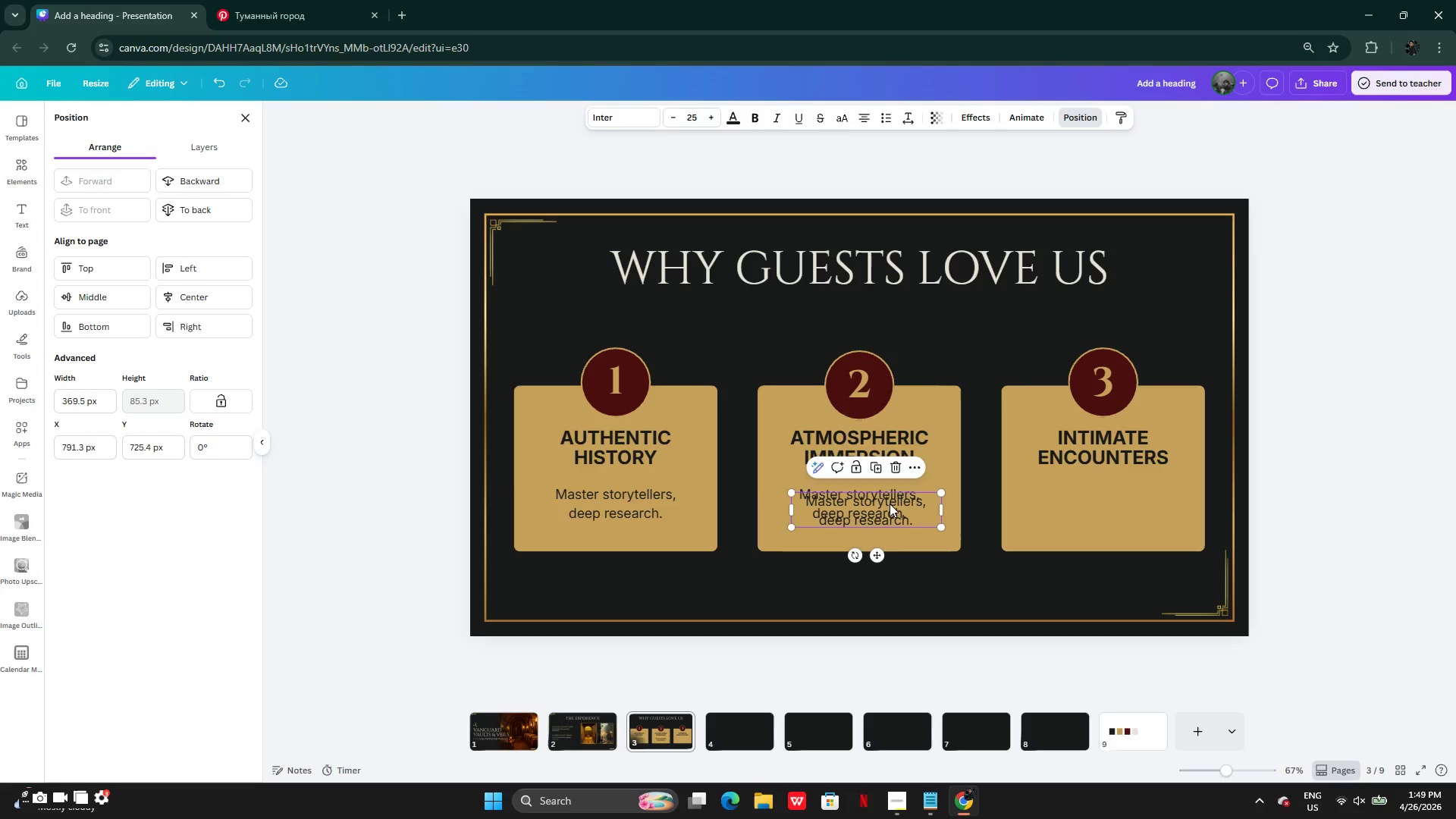 
left_click_drag(start_coordinate=[890, 510], to_coordinate=[1126, 504])
 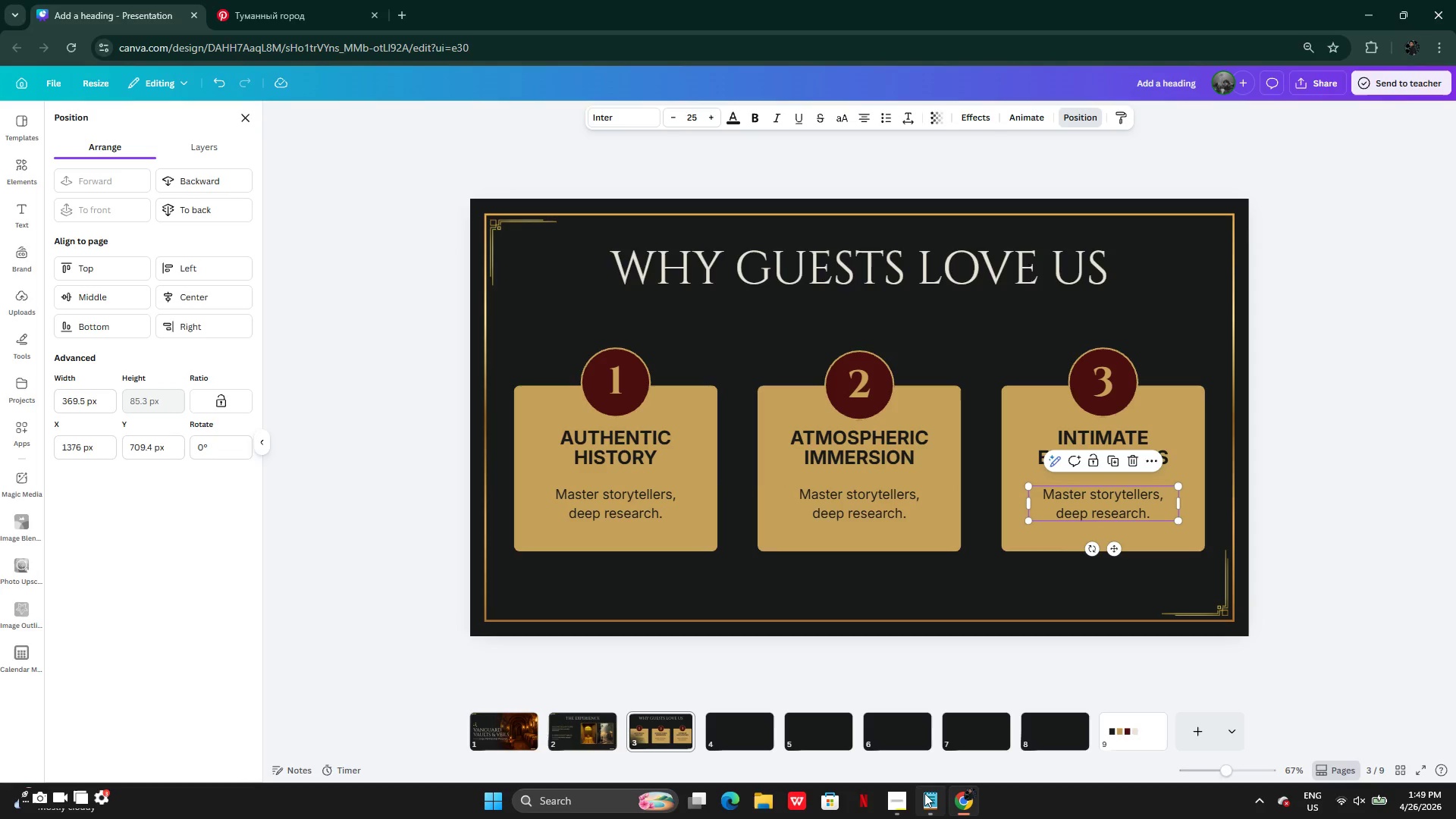 
left_click([934, 795])
 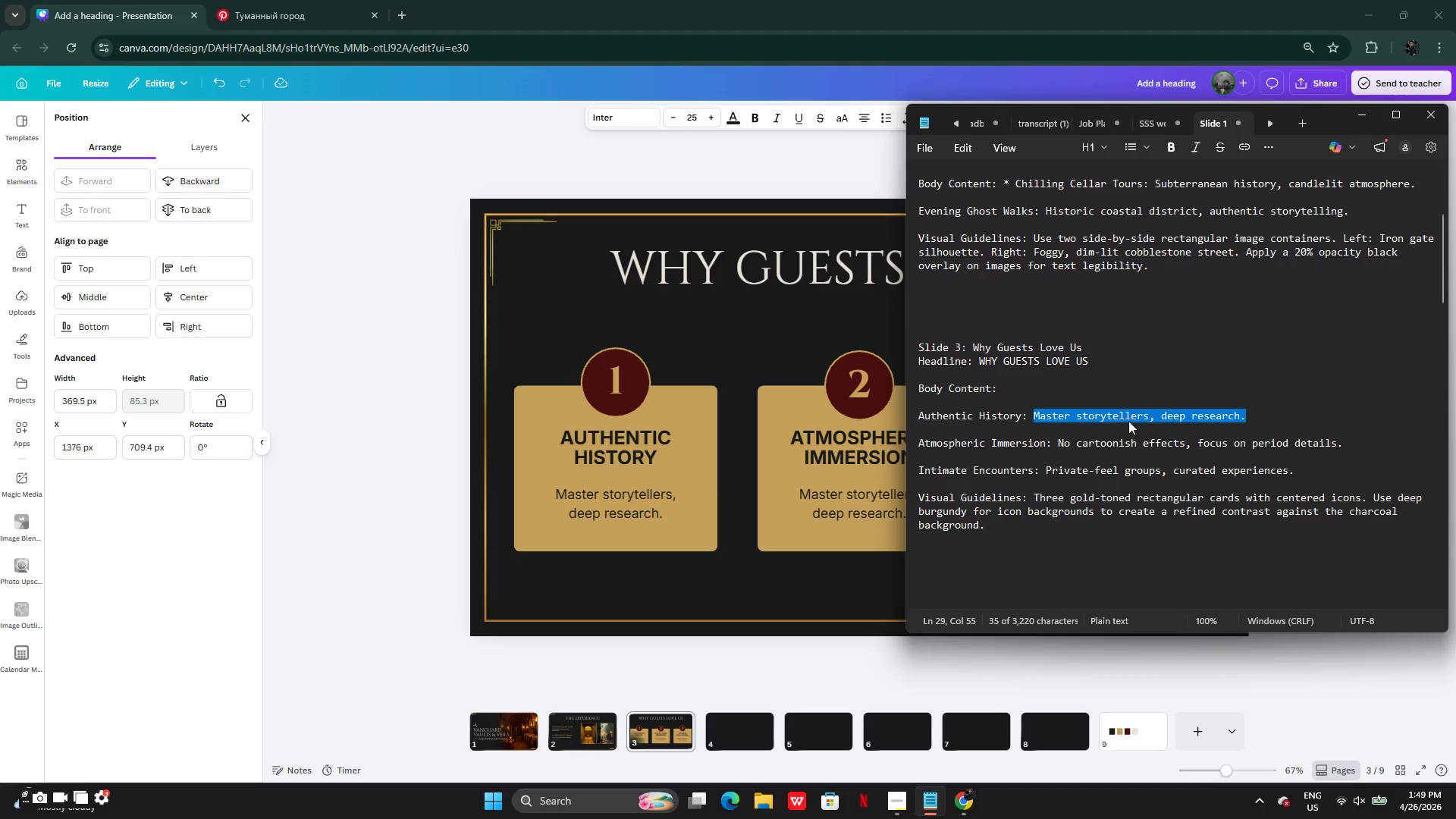 
left_click([1114, 438])
 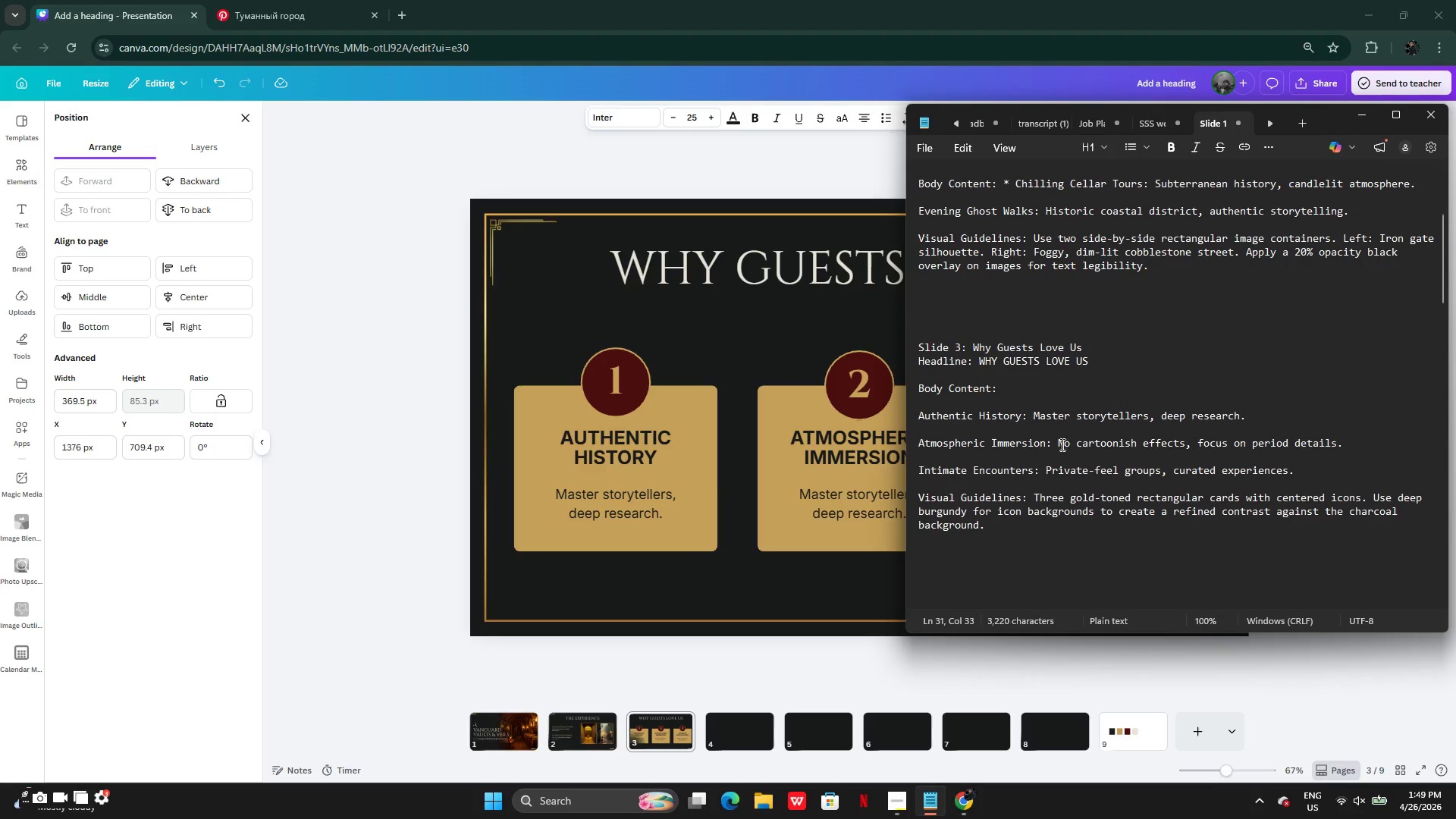 
left_click_drag(start_coordinate=[1057, 444], to_coordinate=[1341, 443])
 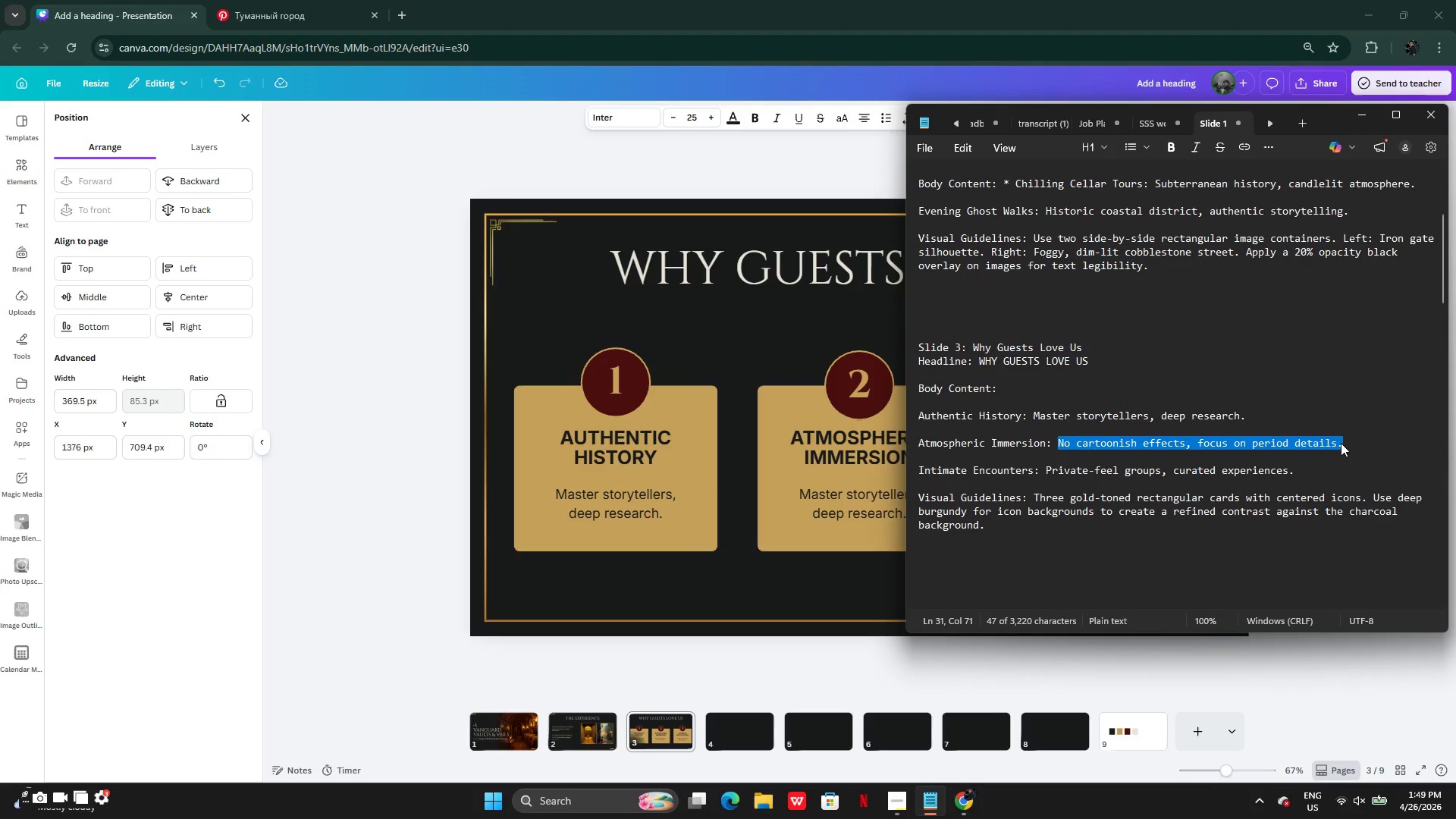 
key(Control+C)
 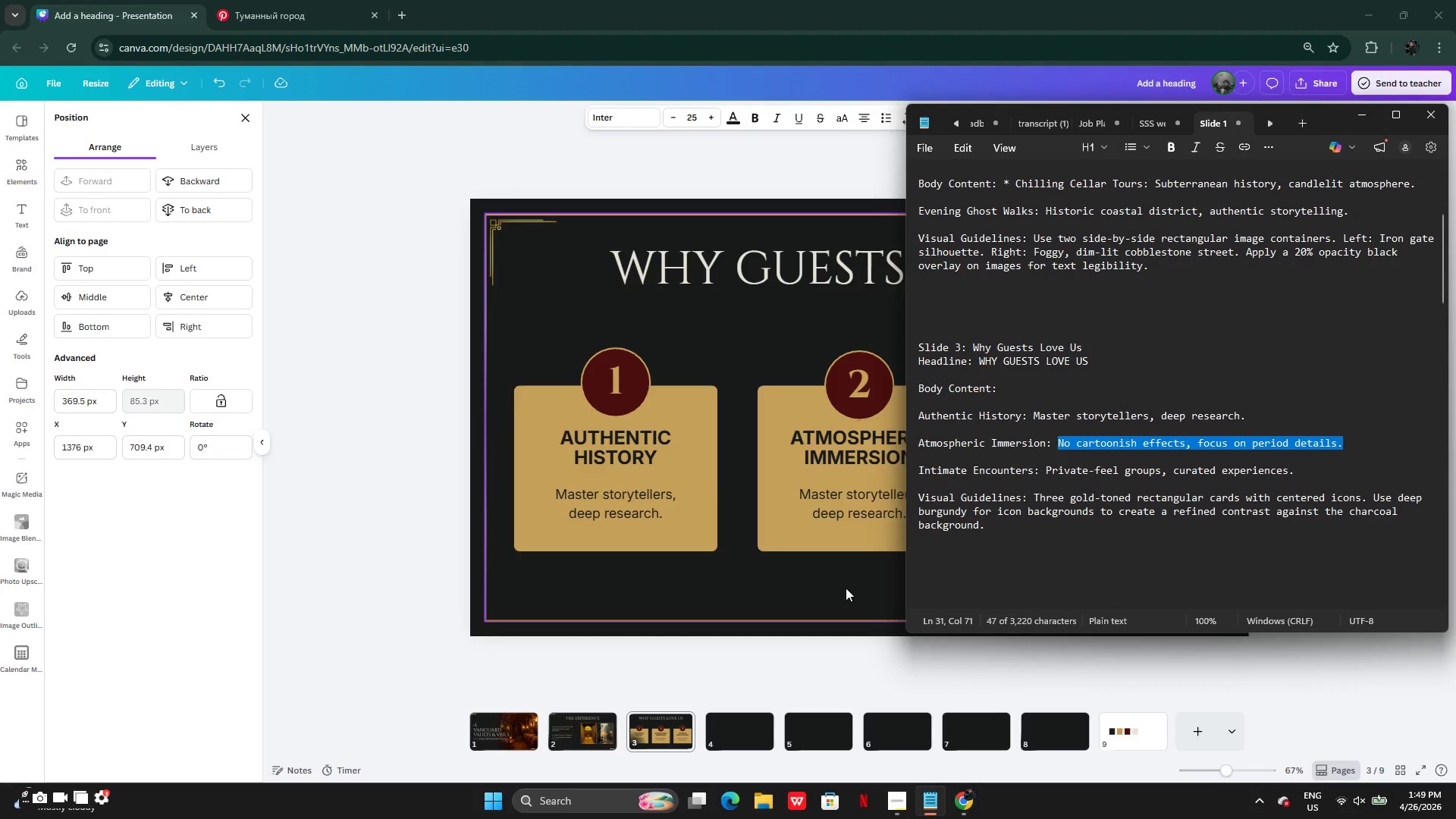 
left_click([843, 588])
 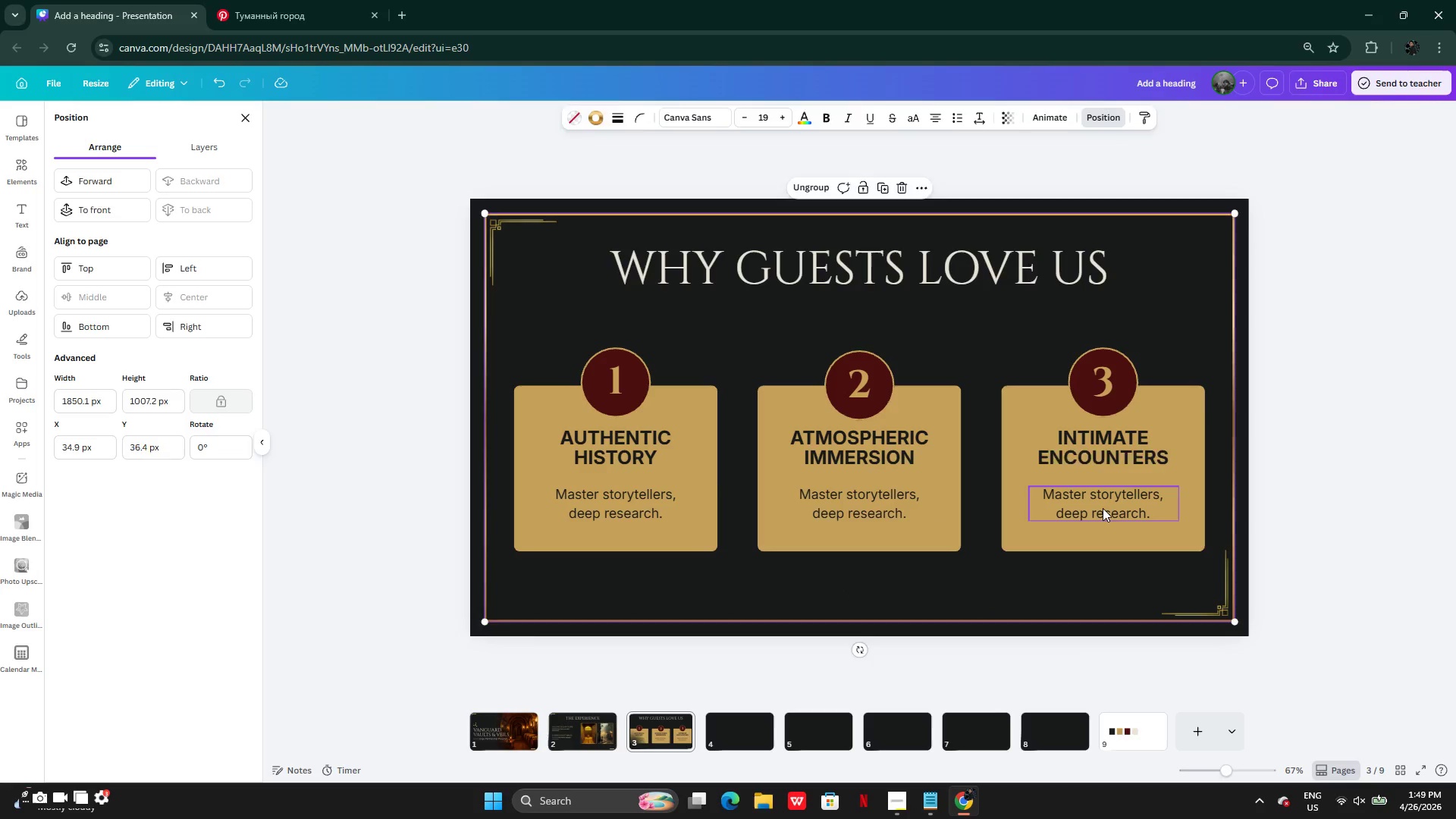 
double_click([1103, 508])
 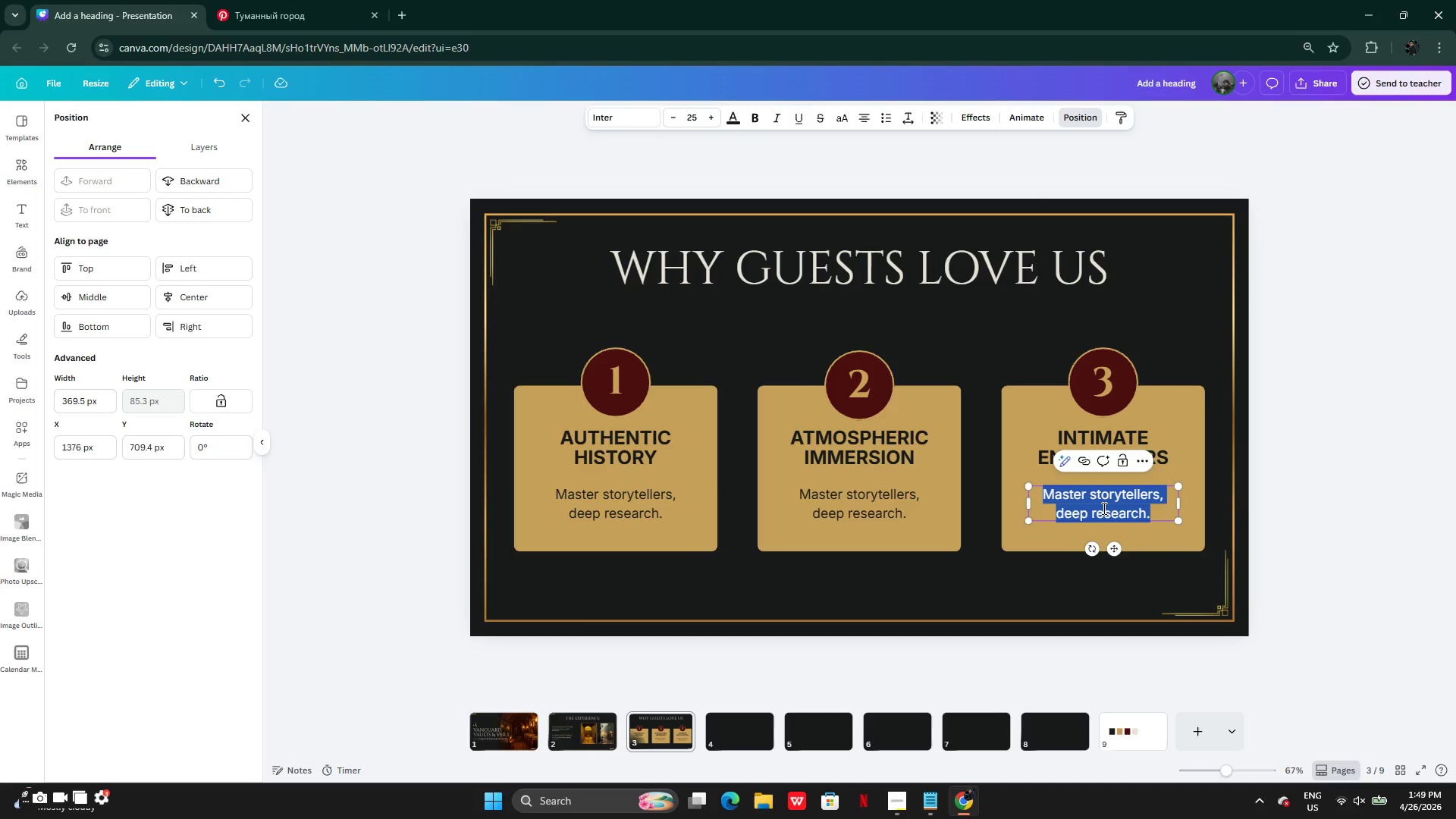 
key(Control+V)
 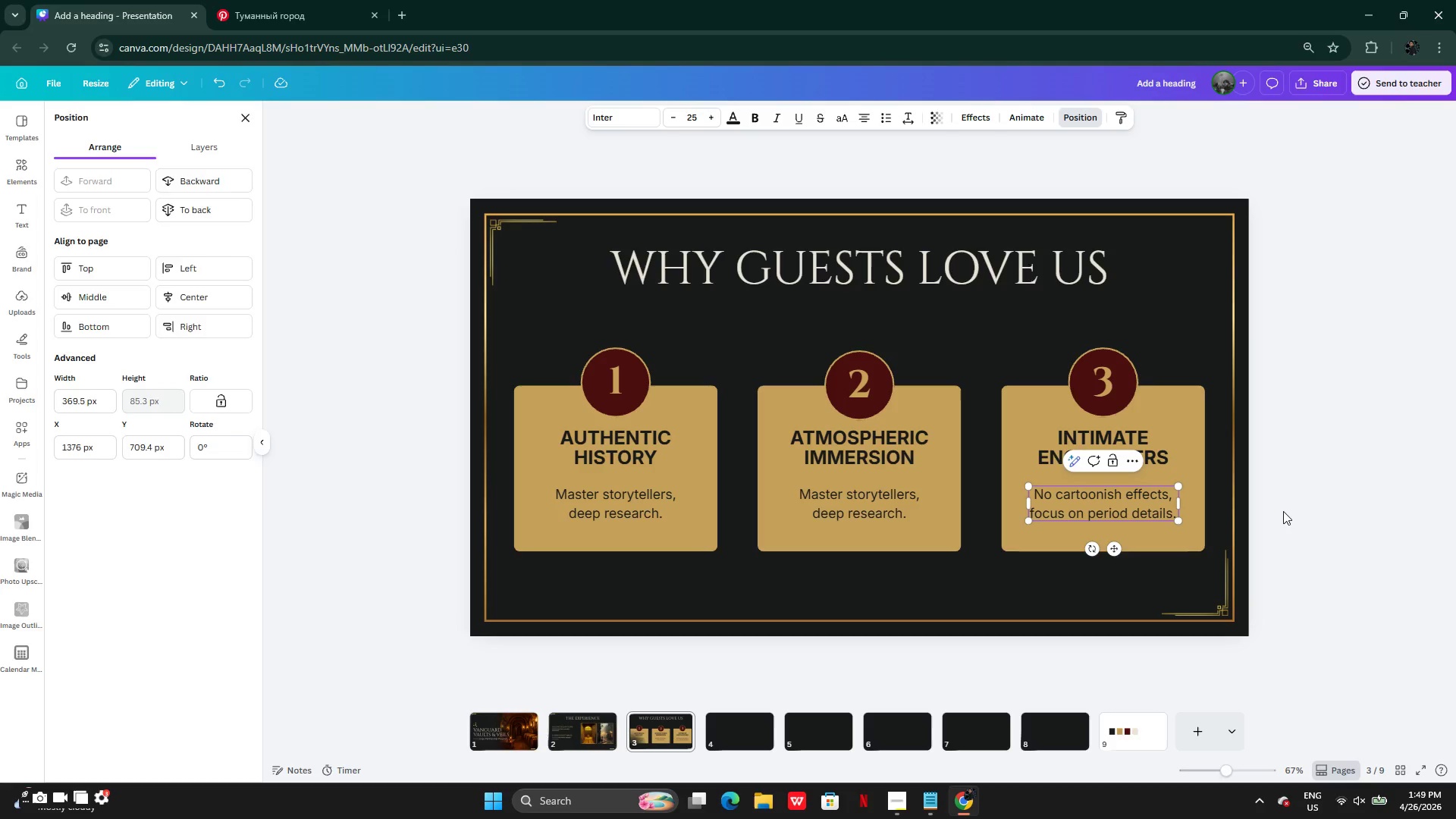 
double_click([1283, 511])
 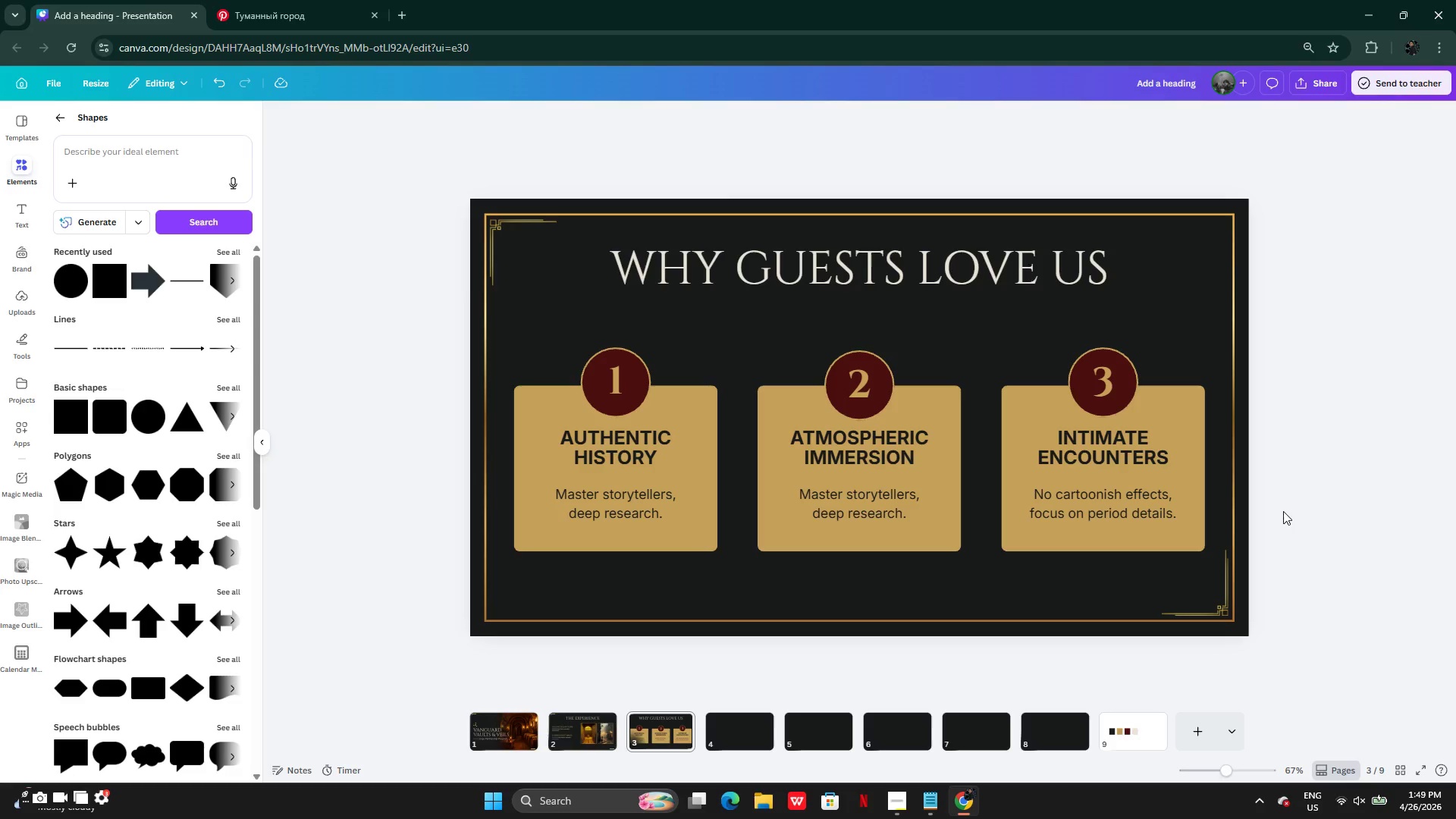 
wait(38.48)
 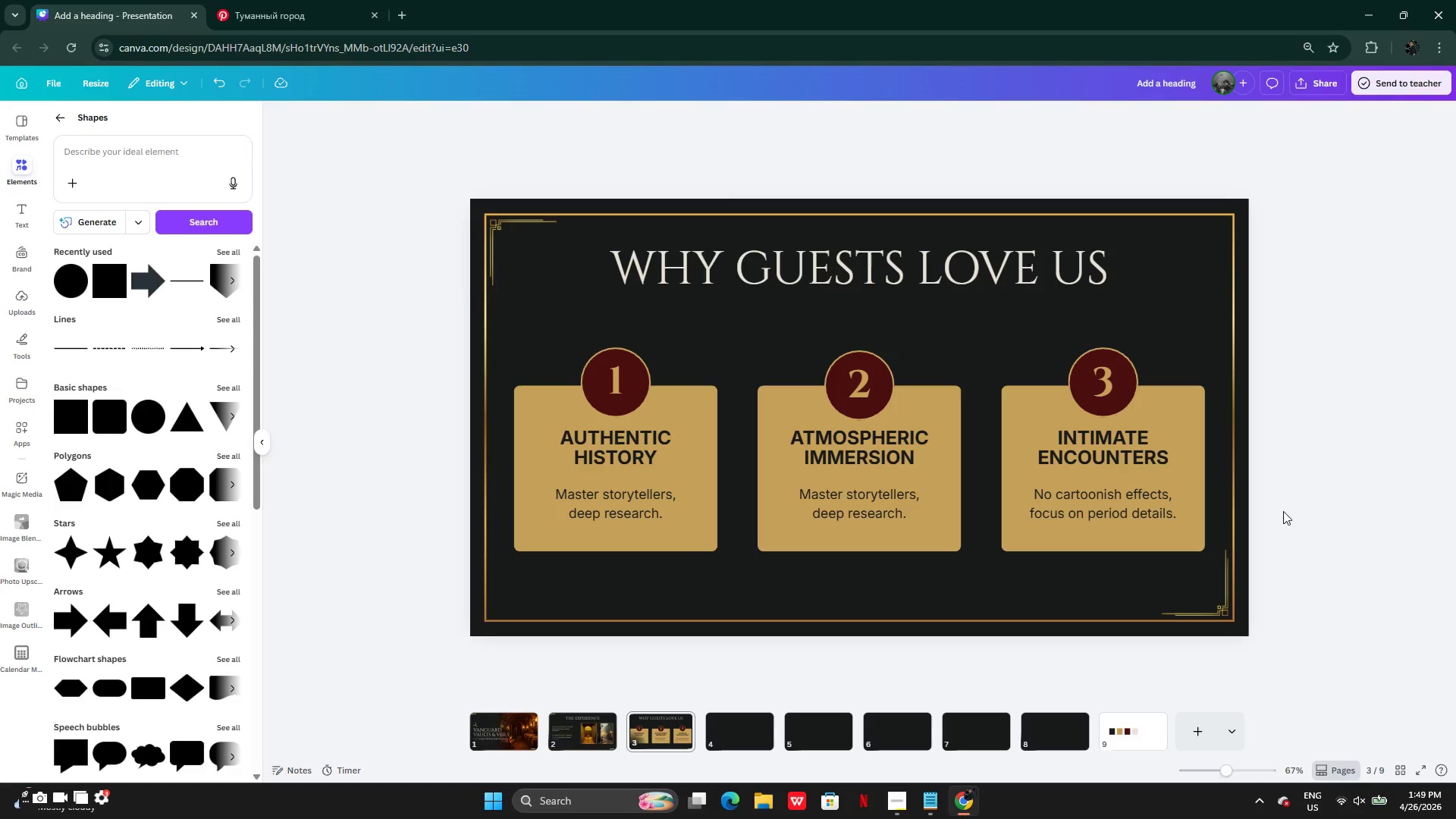 
left_click([498, 726])
 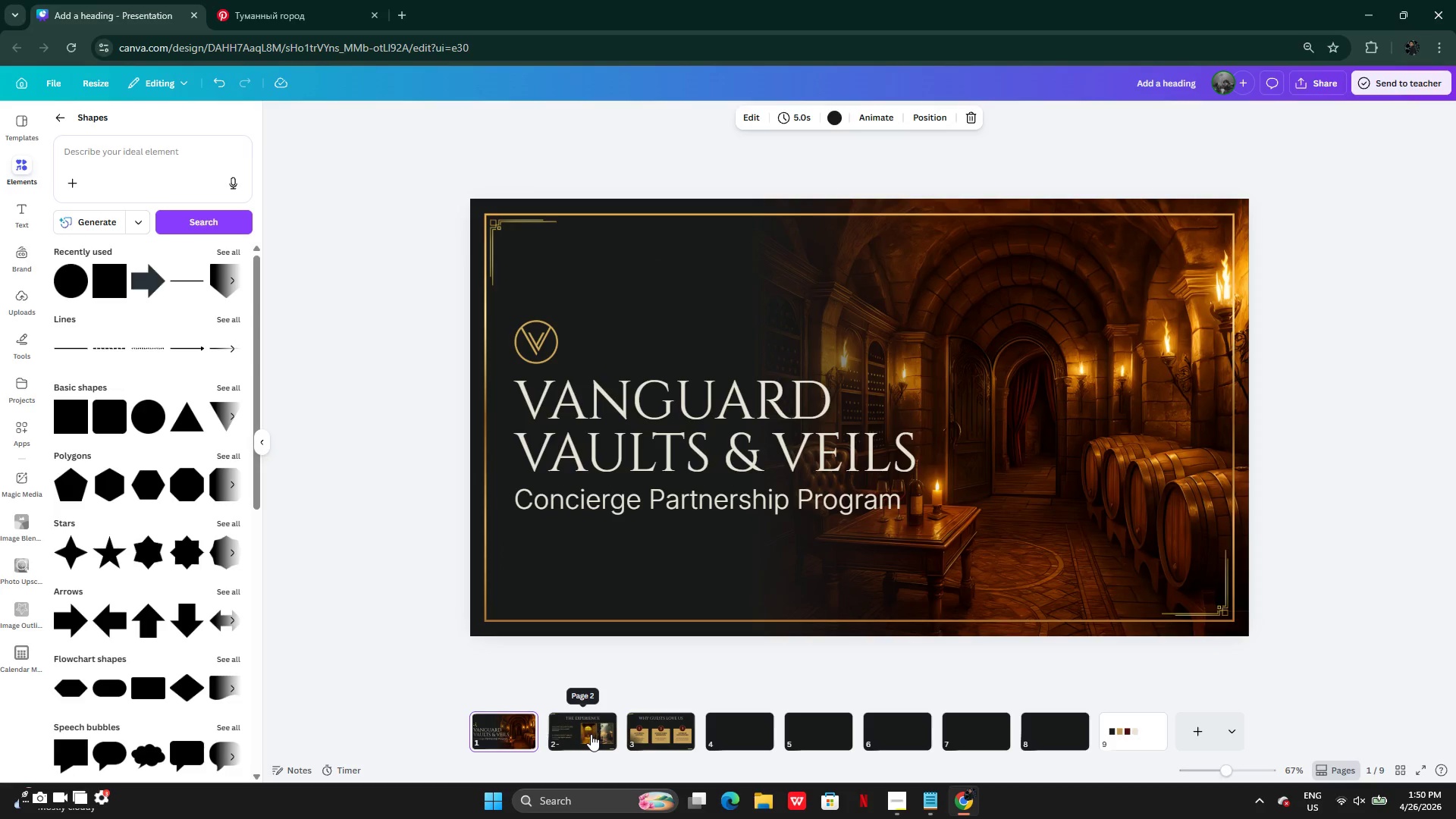 
left_click([588, 735])
 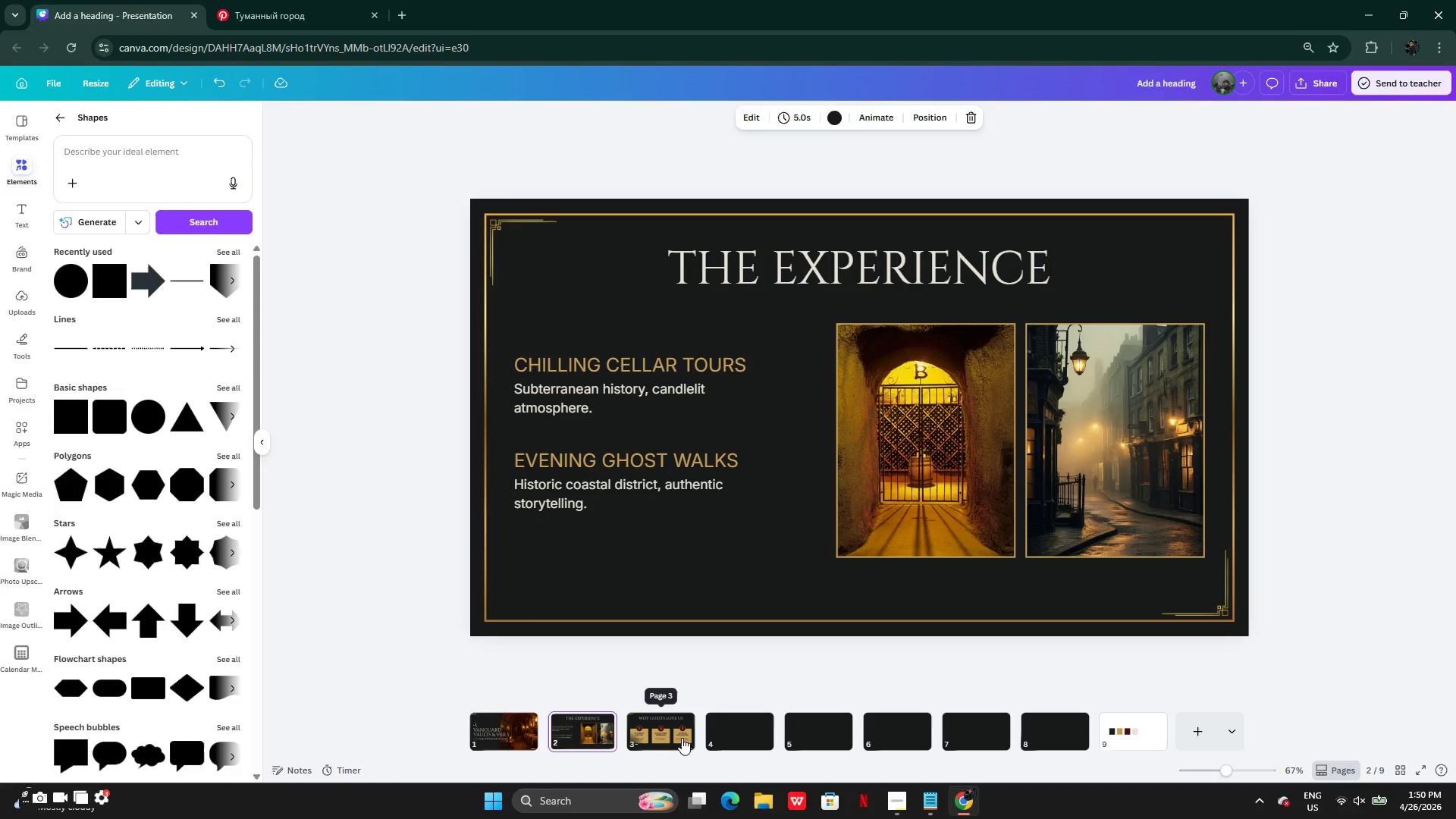 
left_click([678, 736])
 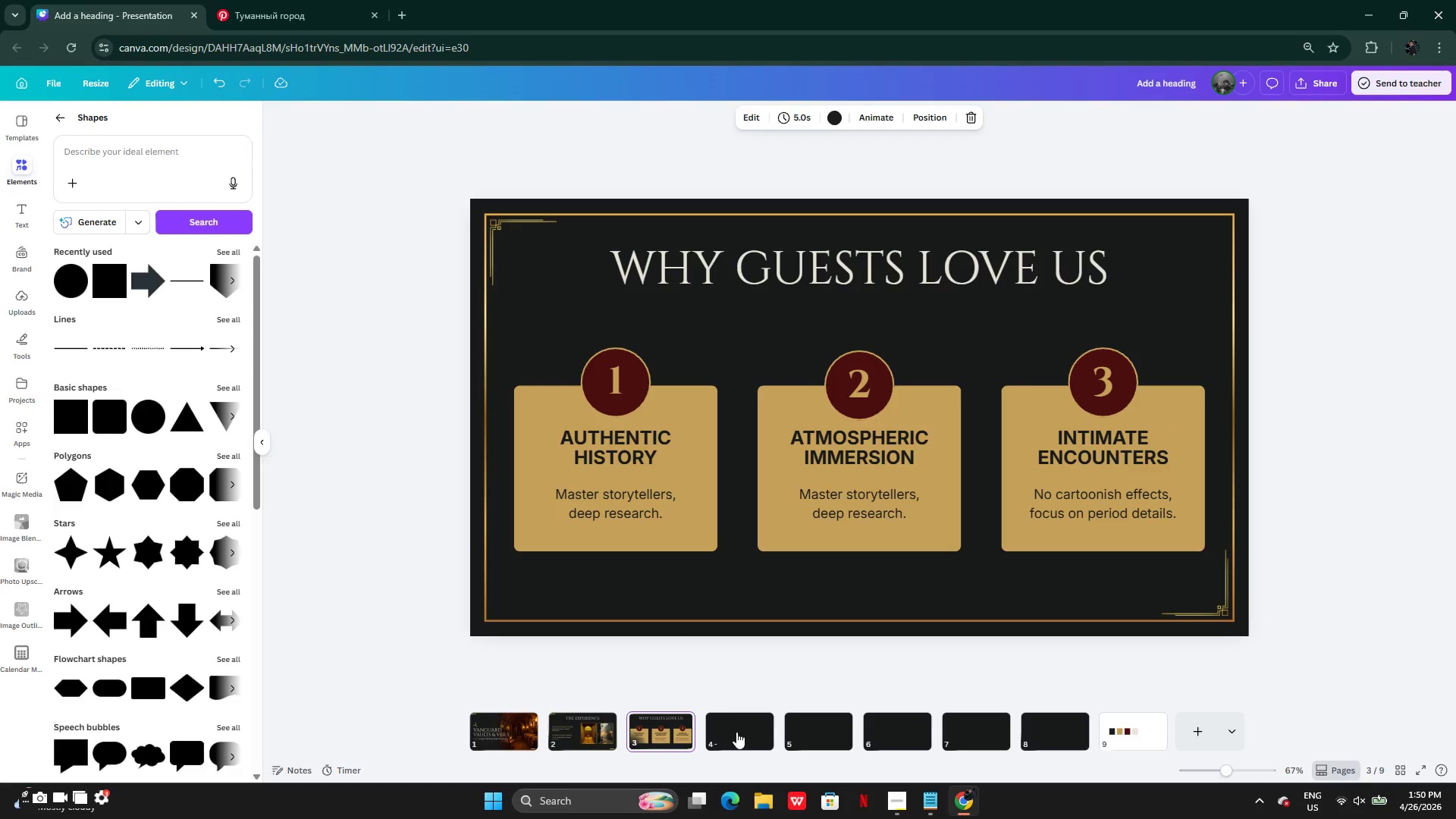 
wait(11.59)
 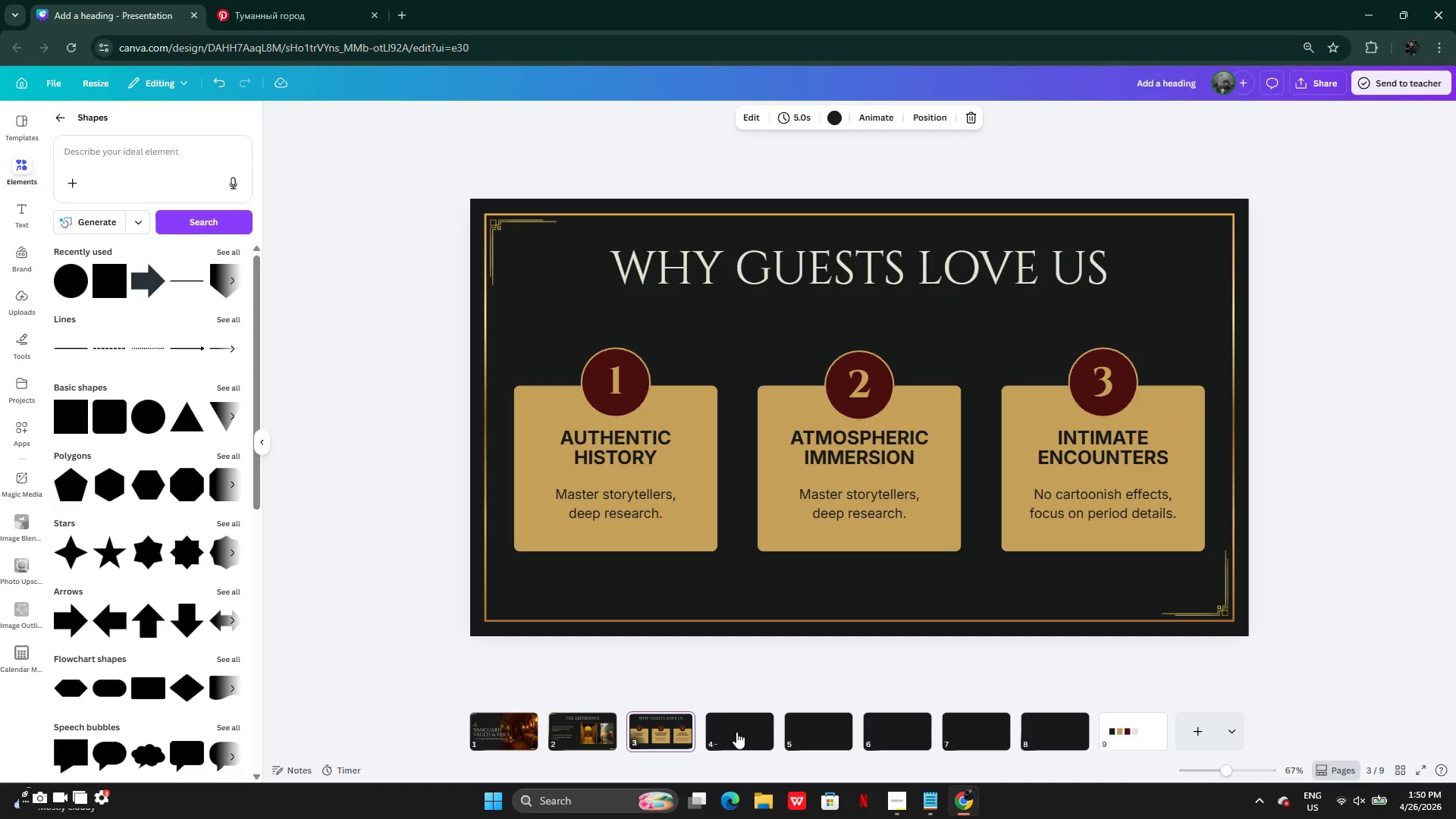 
left_click([817, 507])
 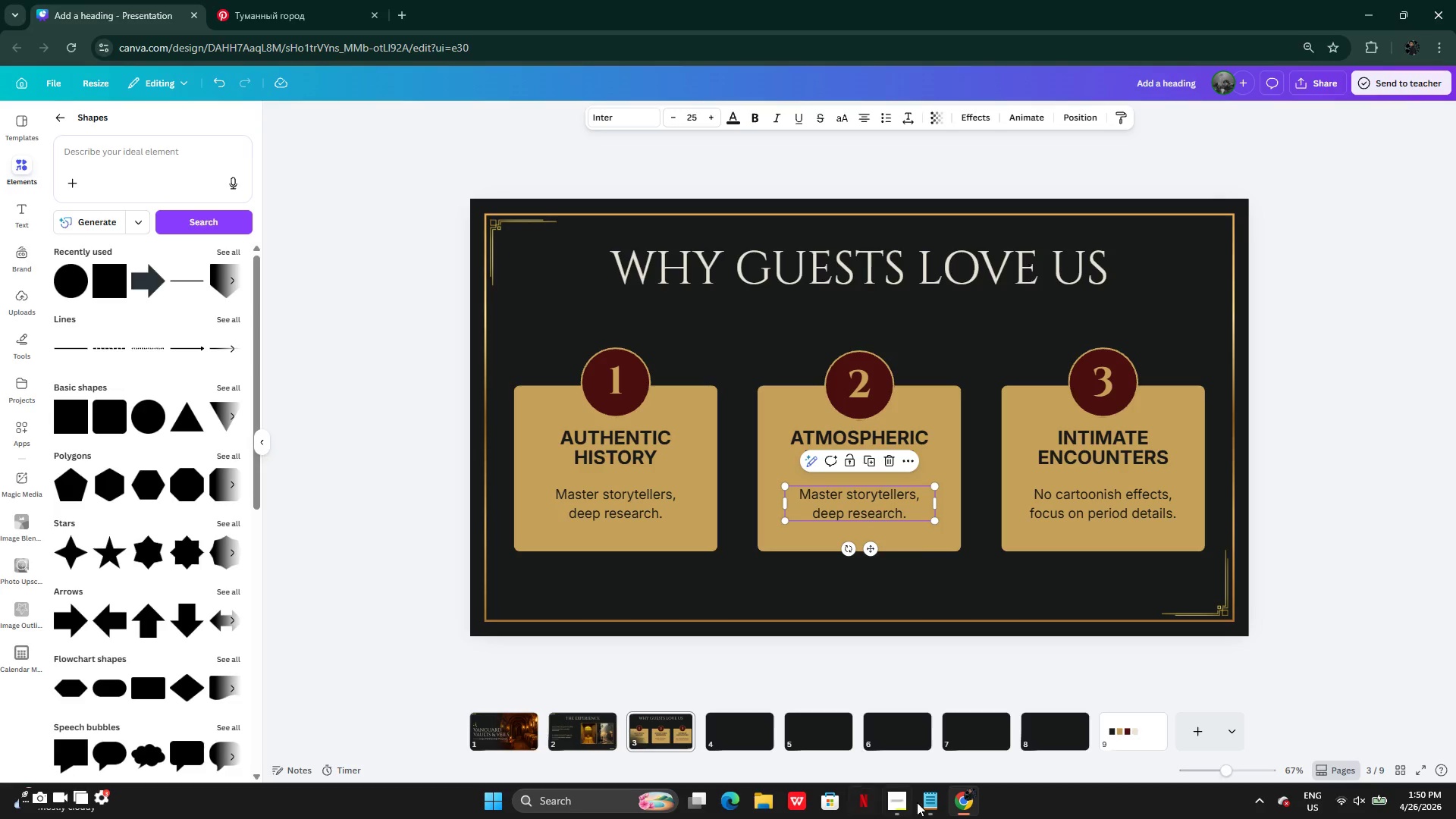 
left_click([918, 801])
 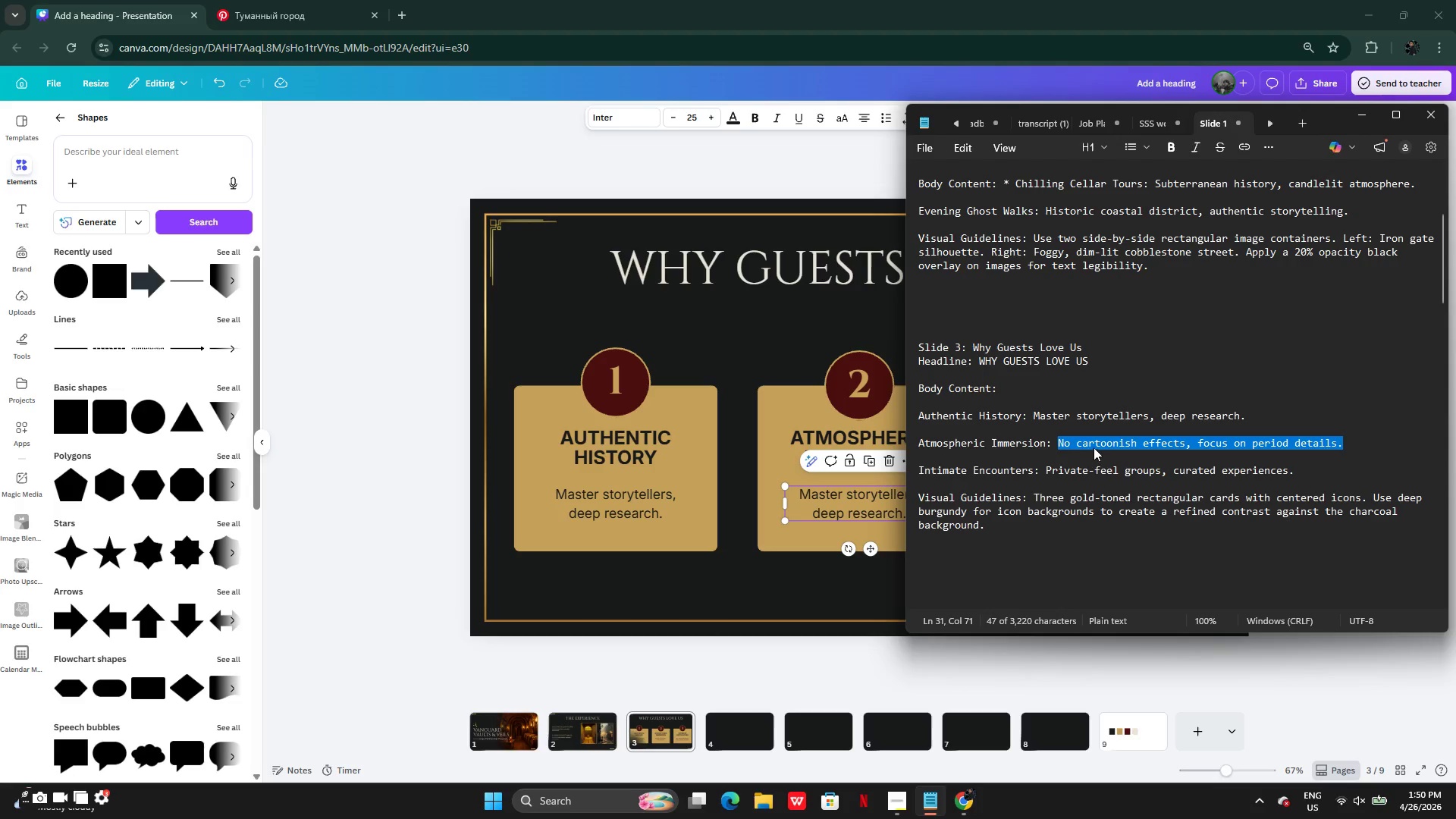 
wait(7.56)
 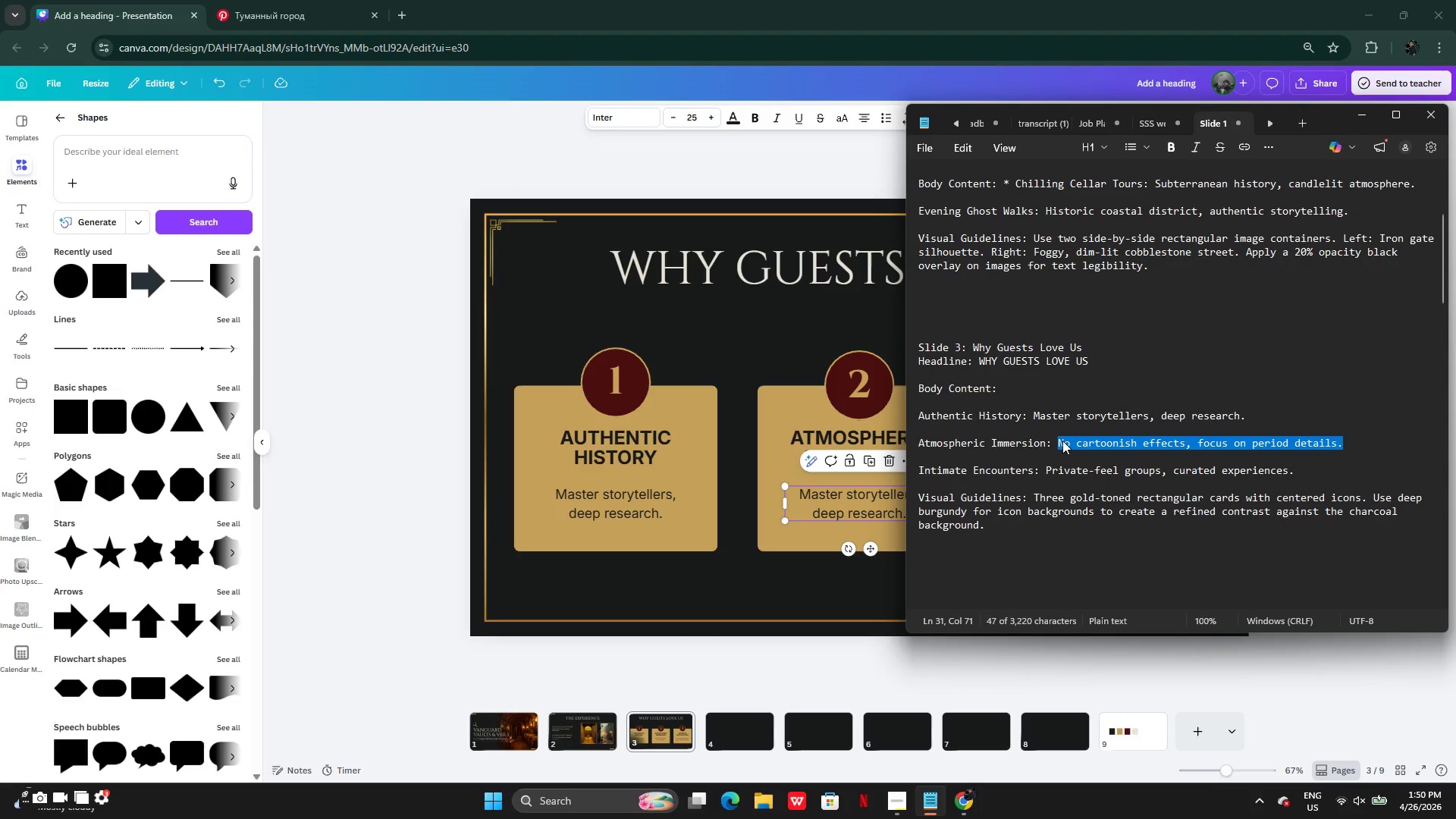 
key(Control+C)
 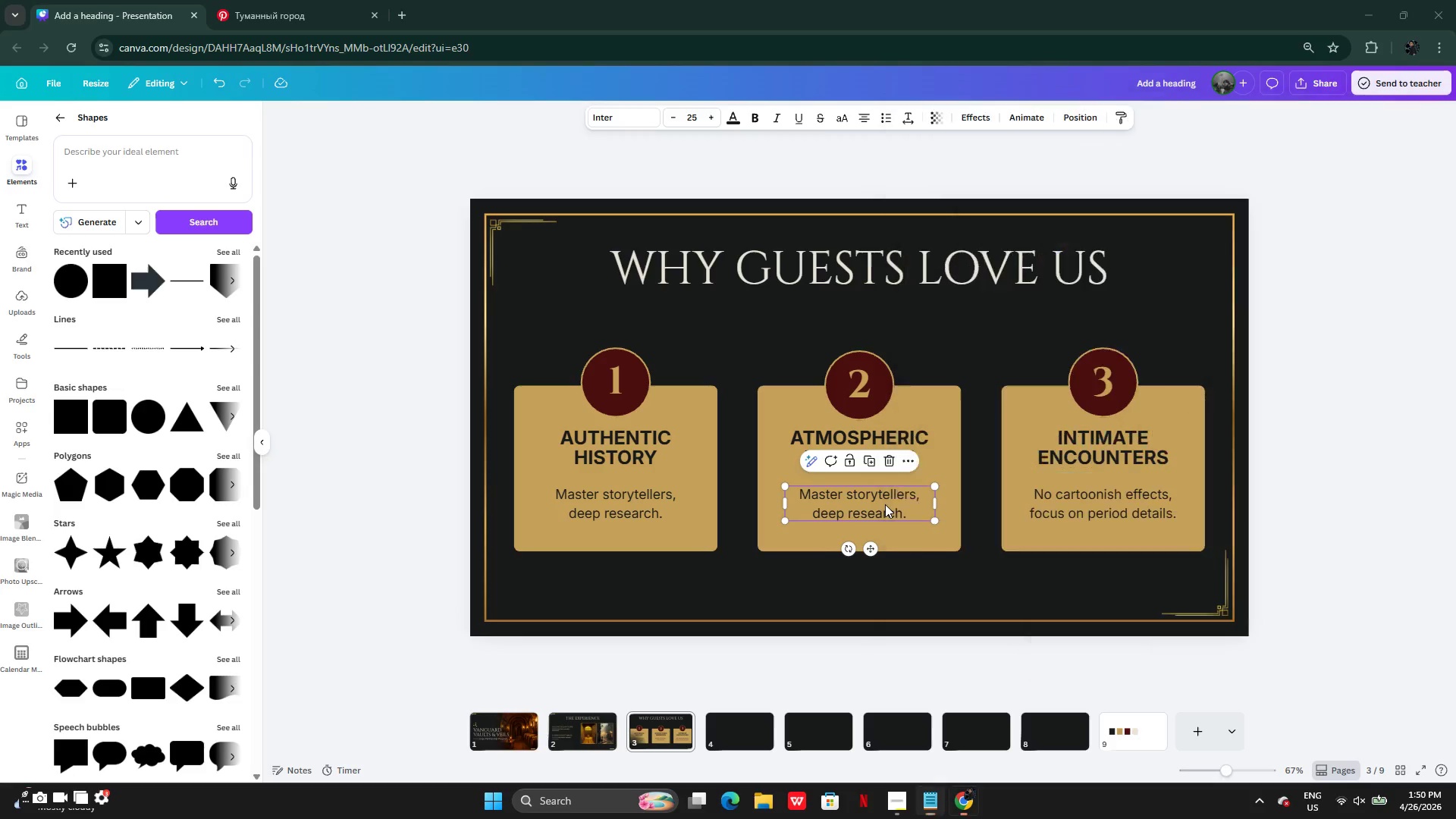 
double_click([885, 504])
 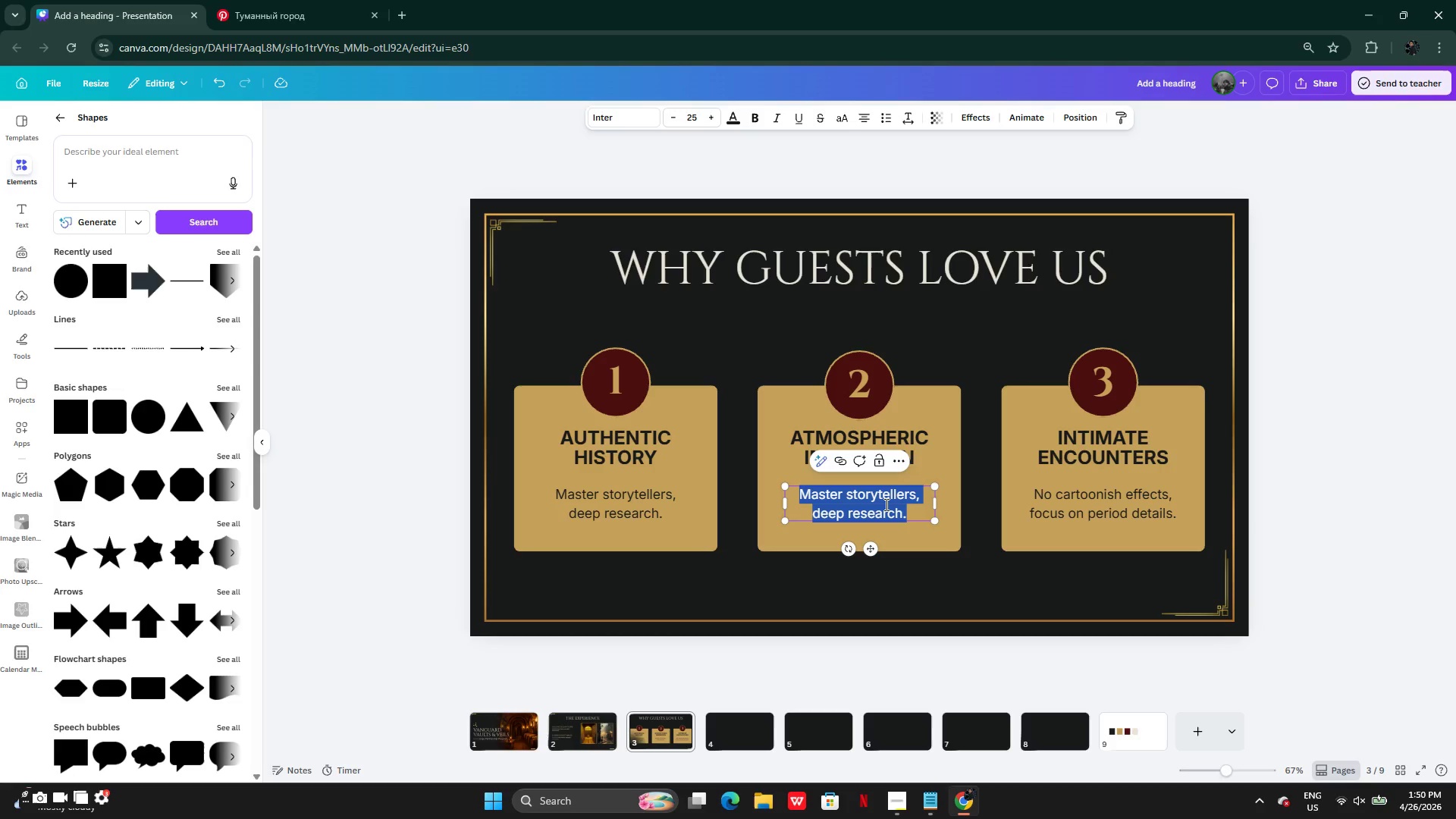 
key(Control+V)
 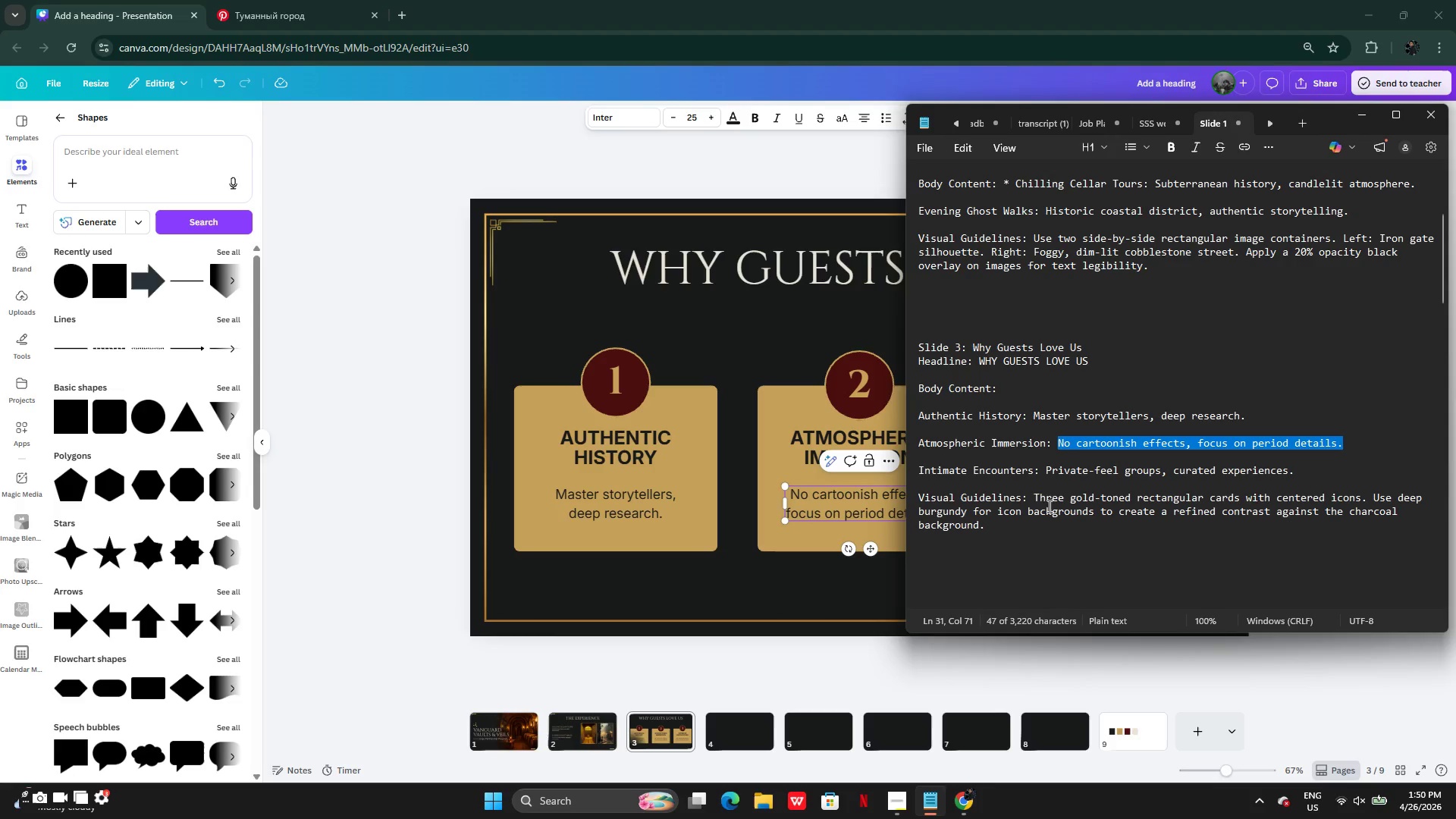 
left_click_drag(start_coordinate=[1045, 469], to_coordinate=[1294, 469])
 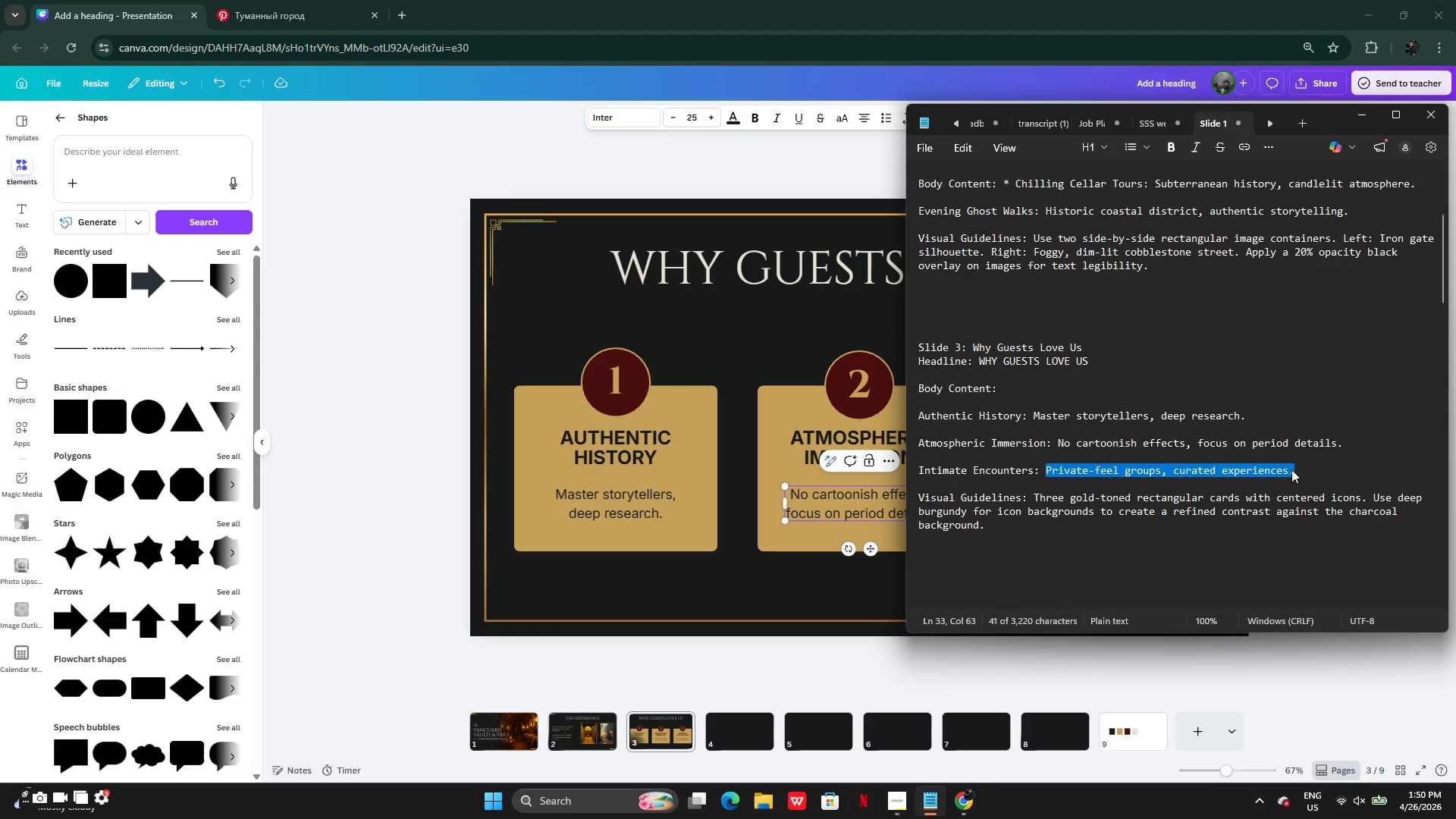 
key(Control+C)
 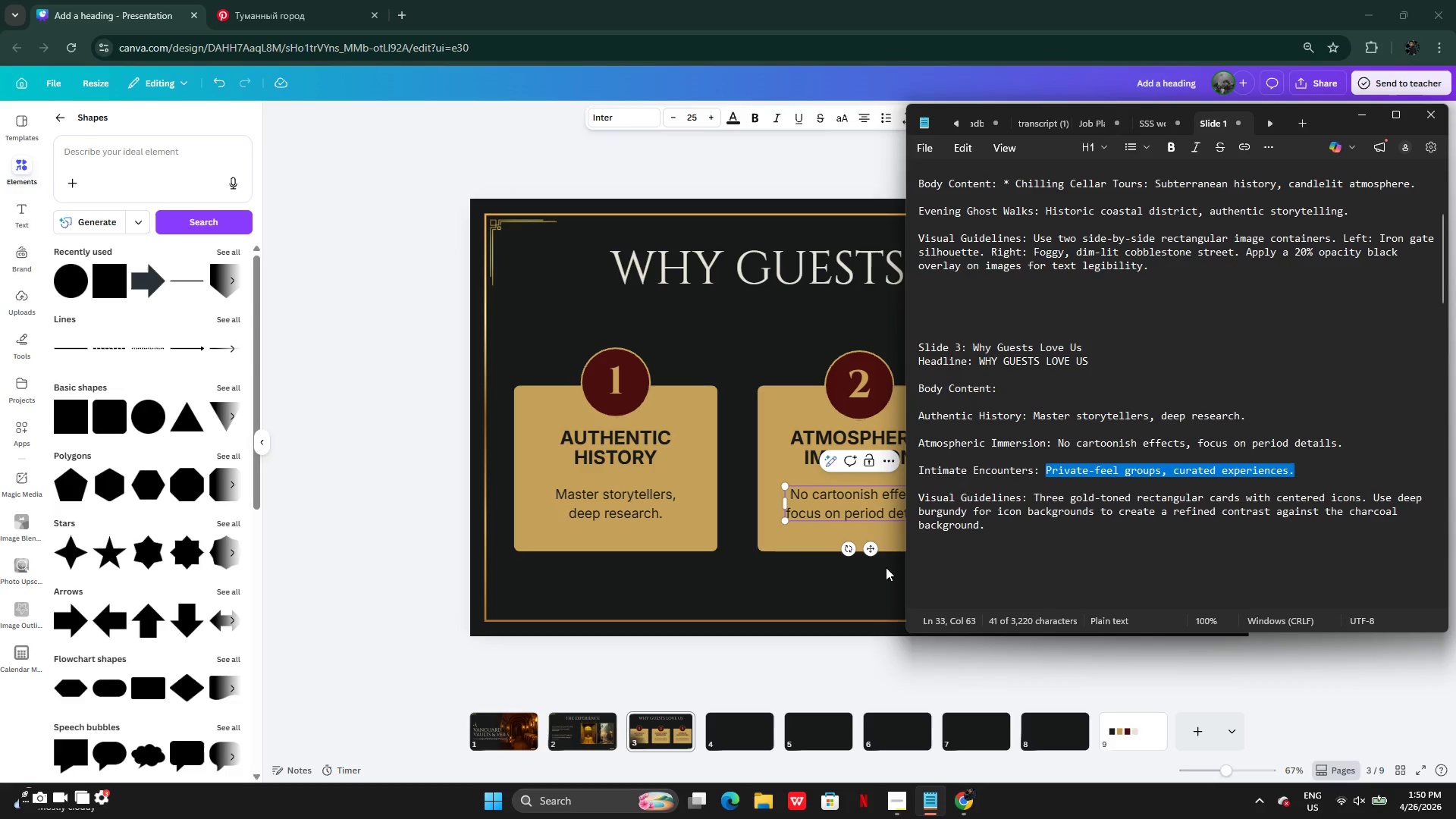 
left_click([886, 567])
 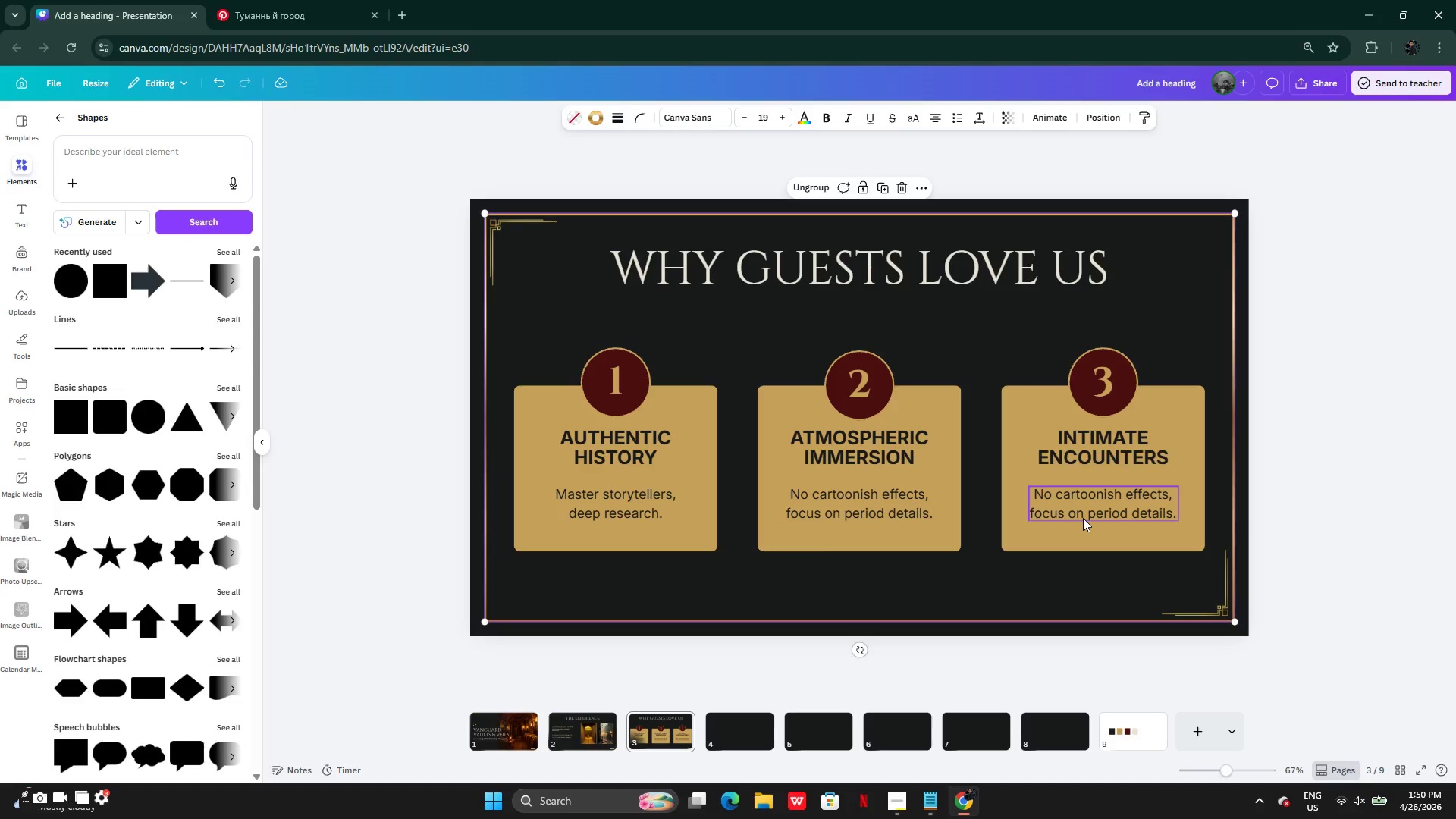 
double_click([1083, 518])
 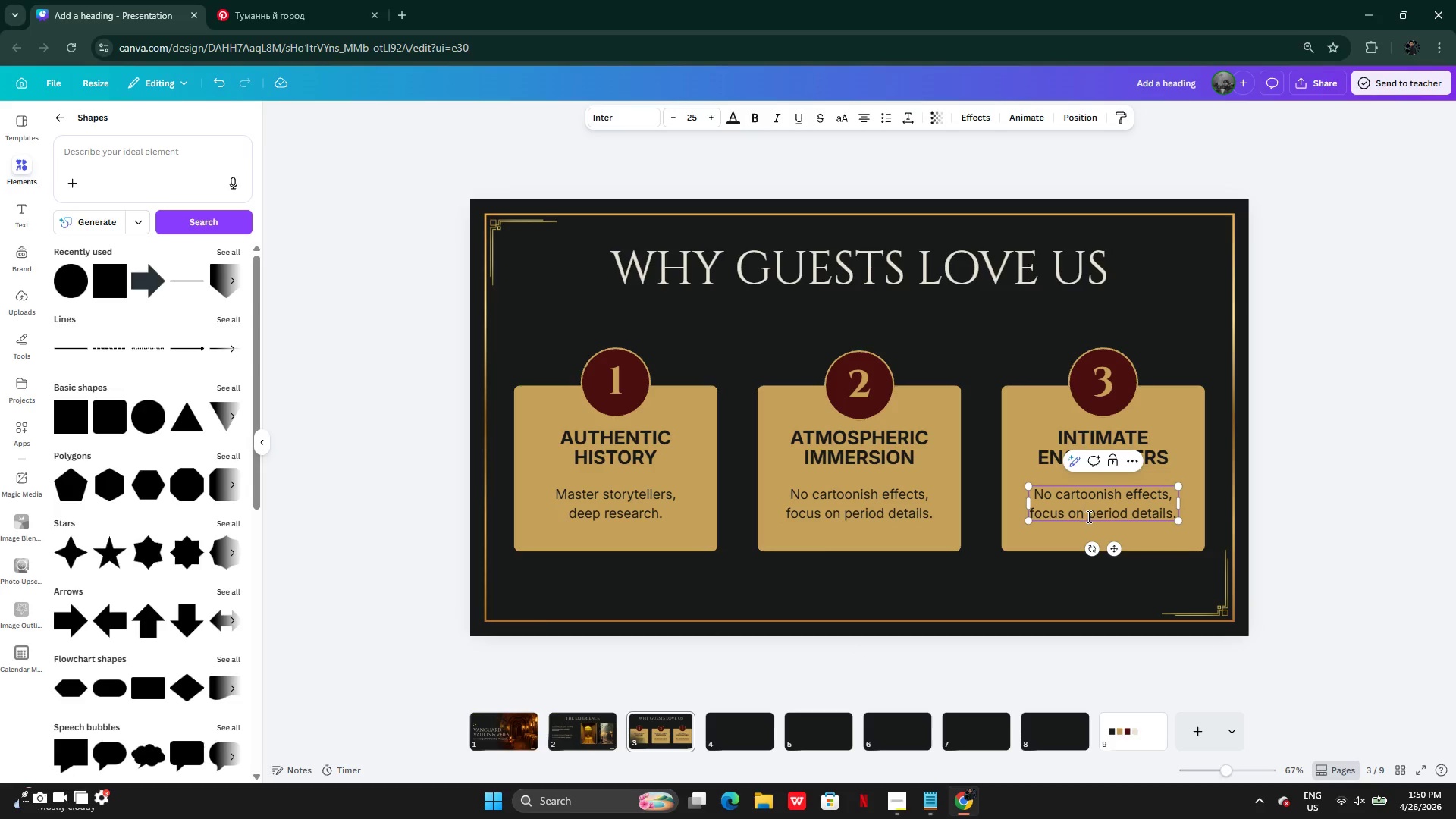 
key(Control+ControlLeft)
 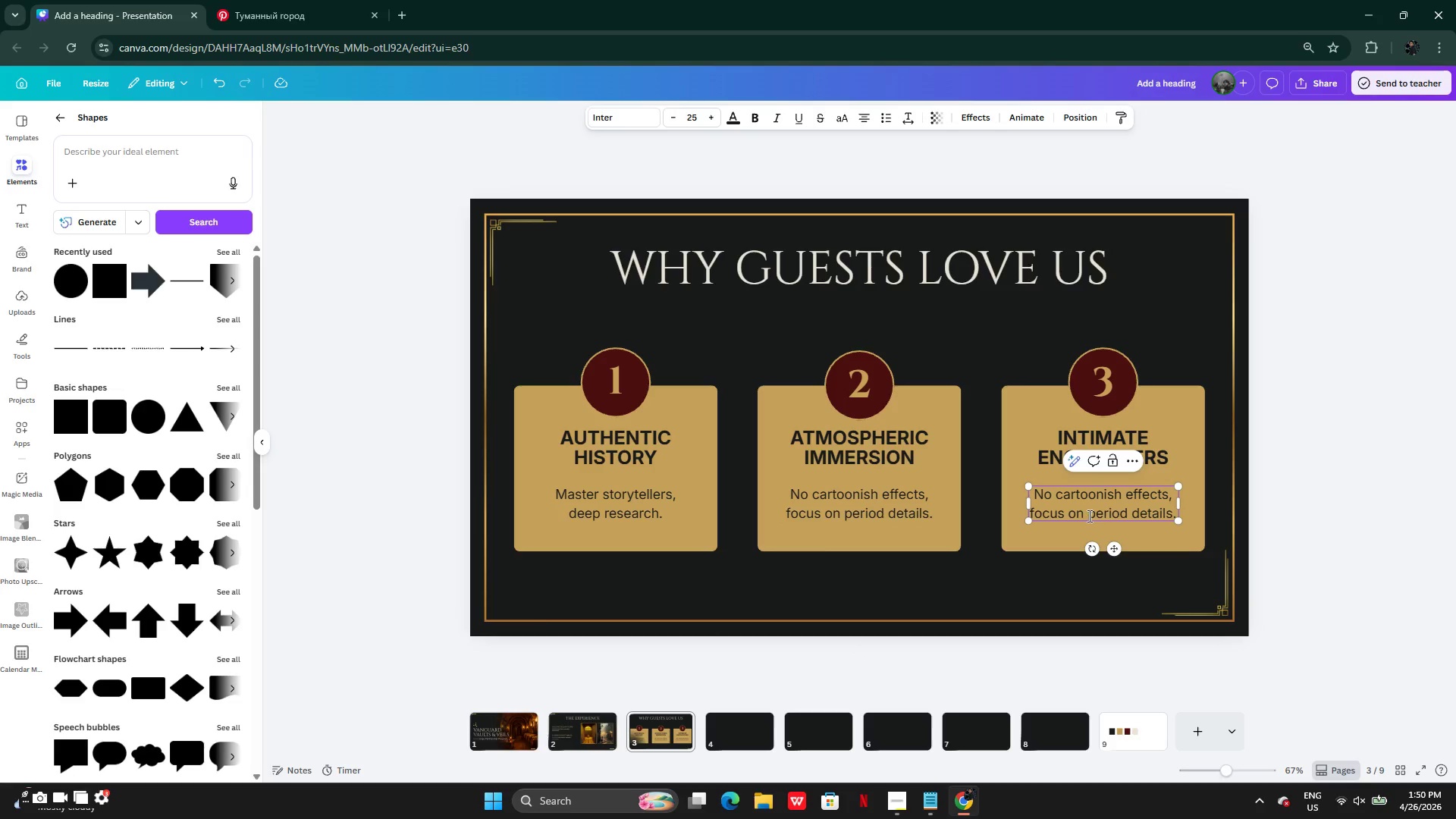 
key(Control+A)
 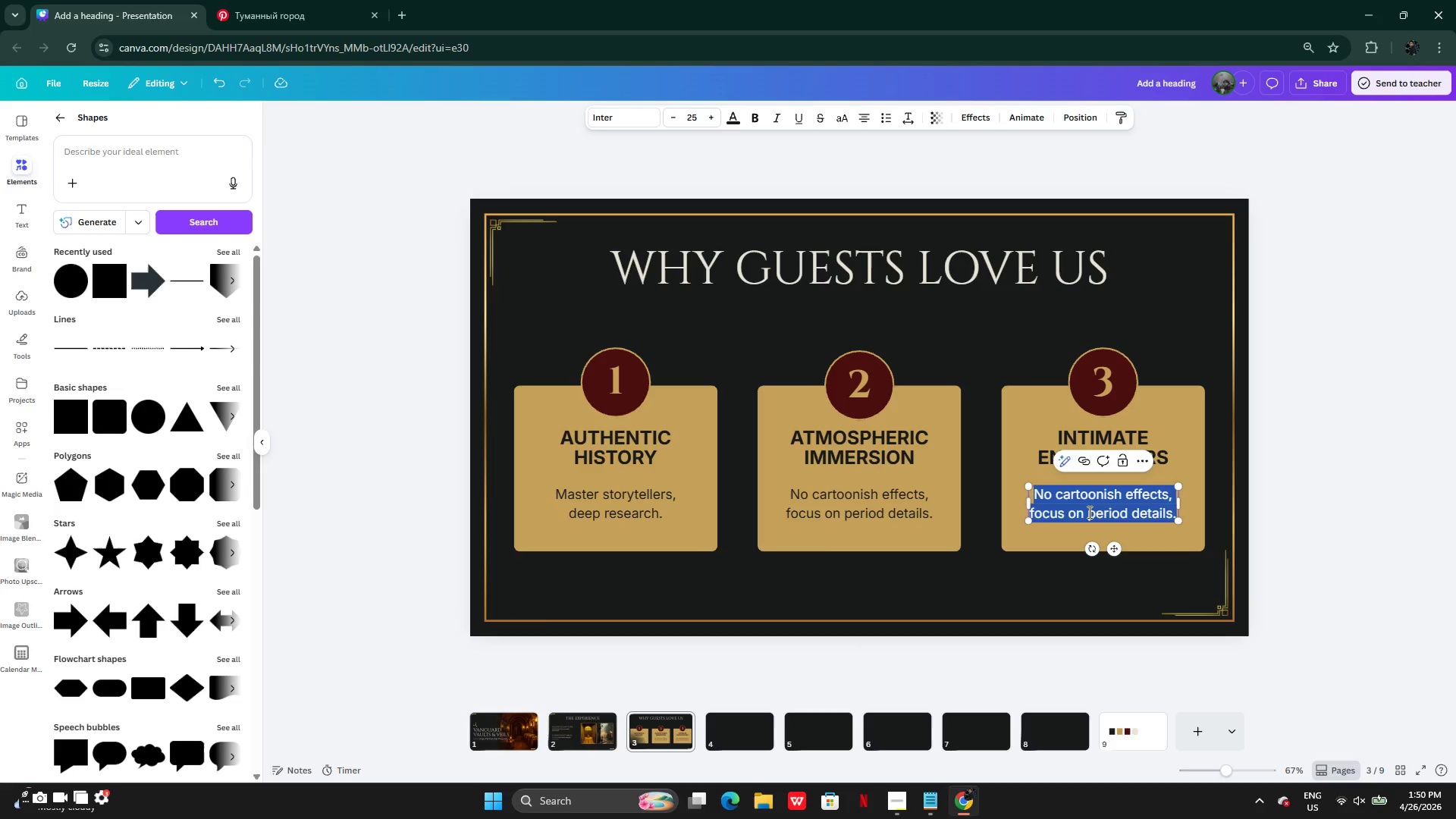 
key(Control+V)
 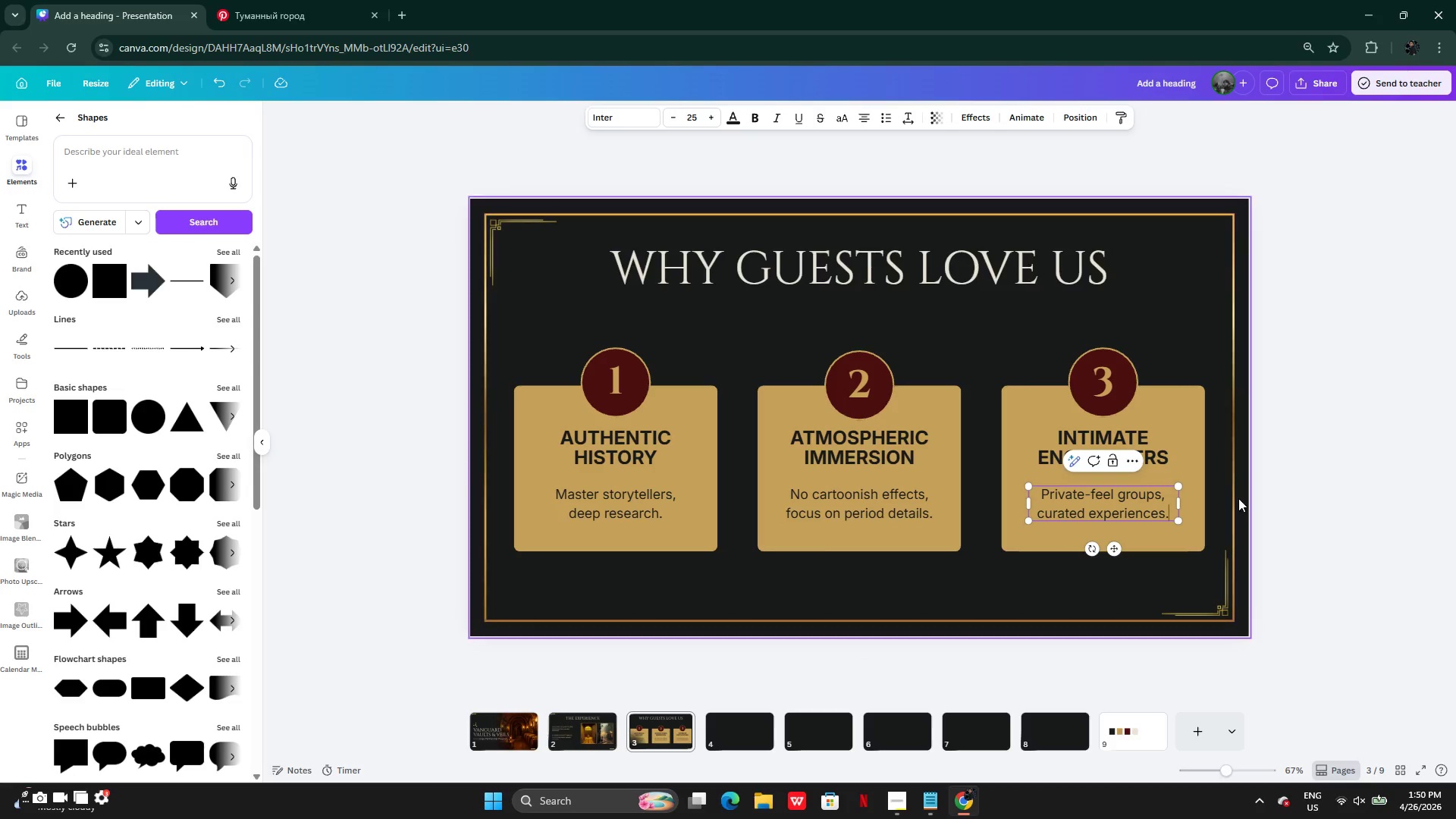 
left_click([1245, 495])
 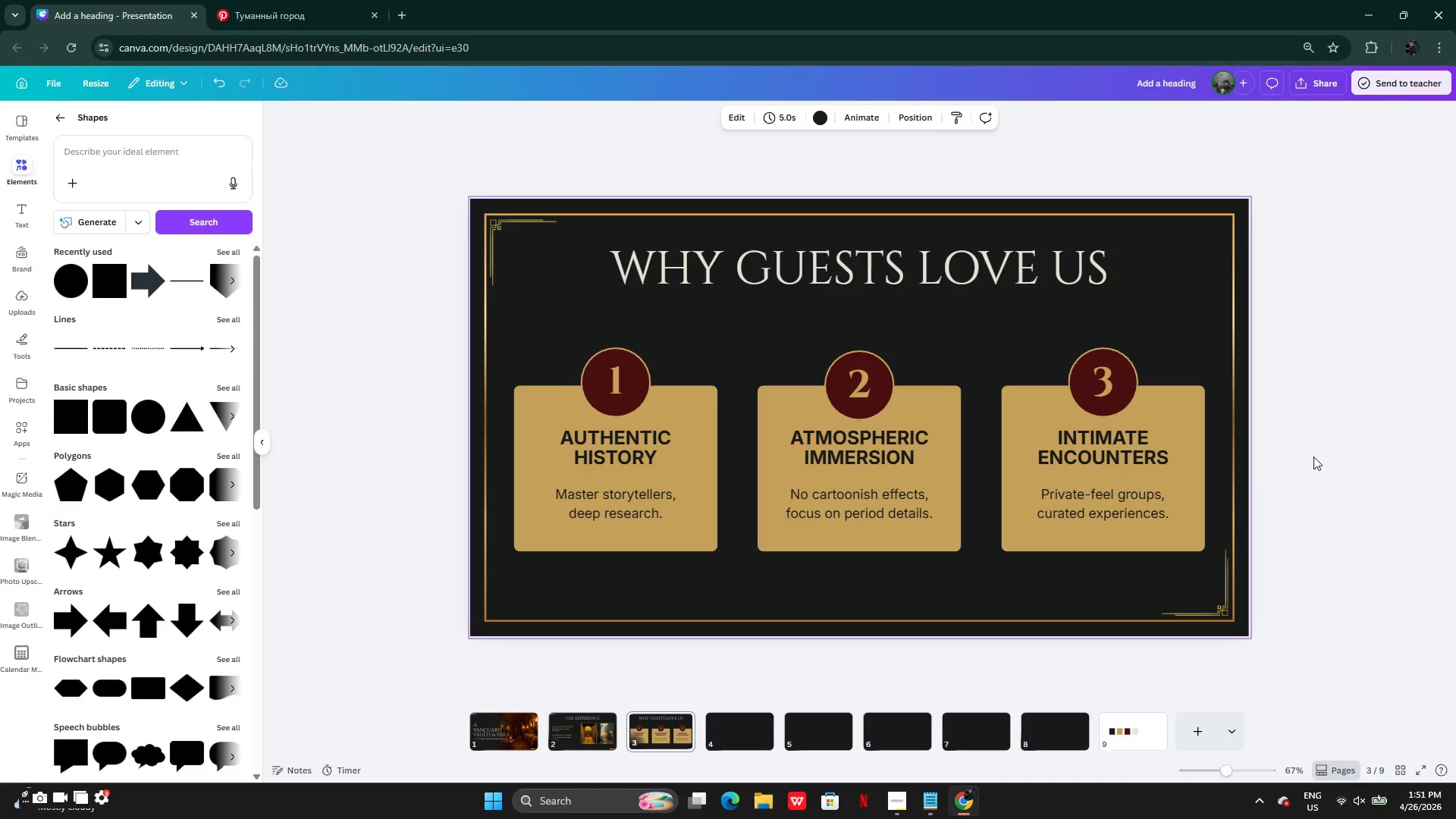 
wait(37.55)
 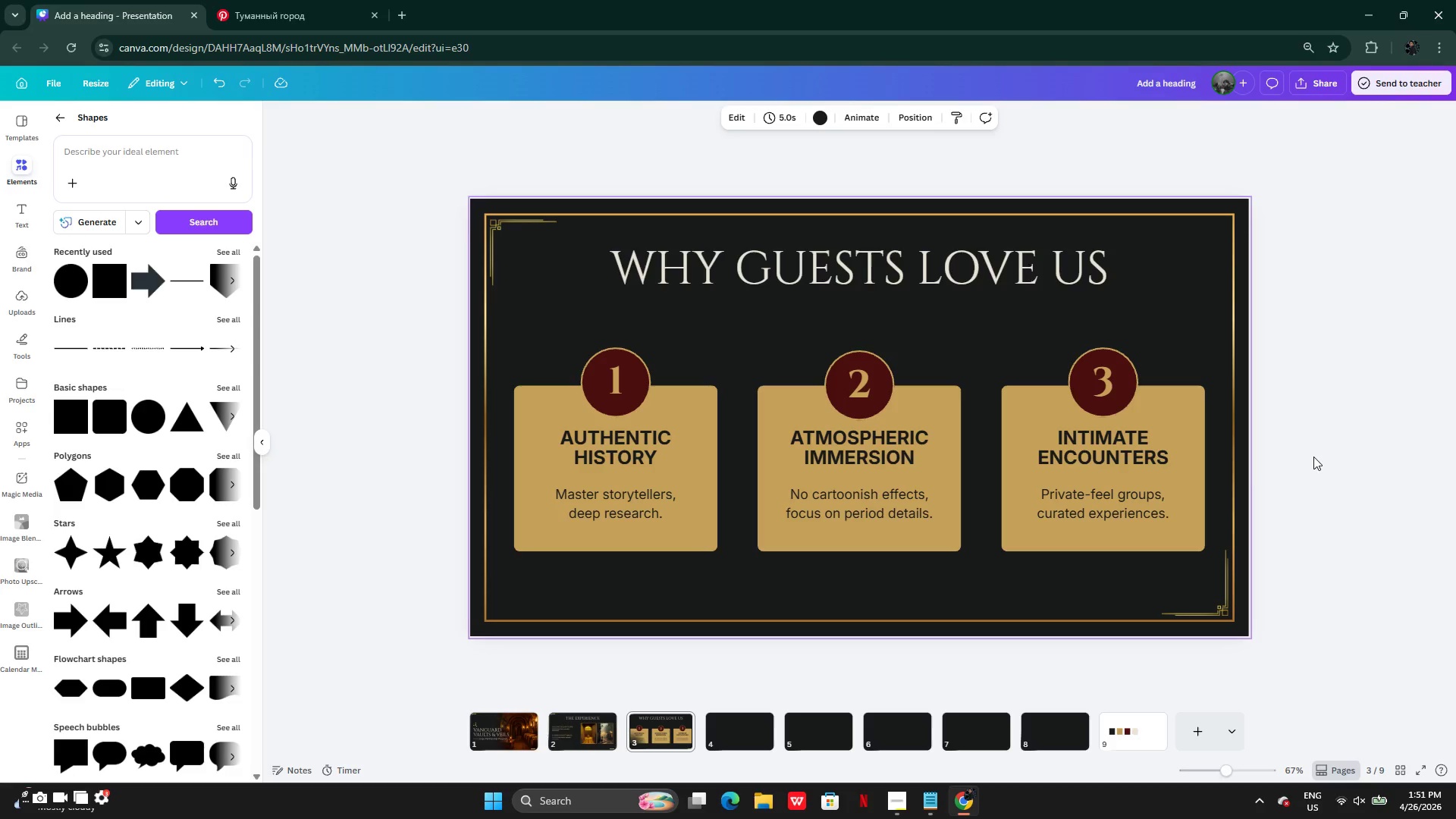 
left_click([648, 732])
 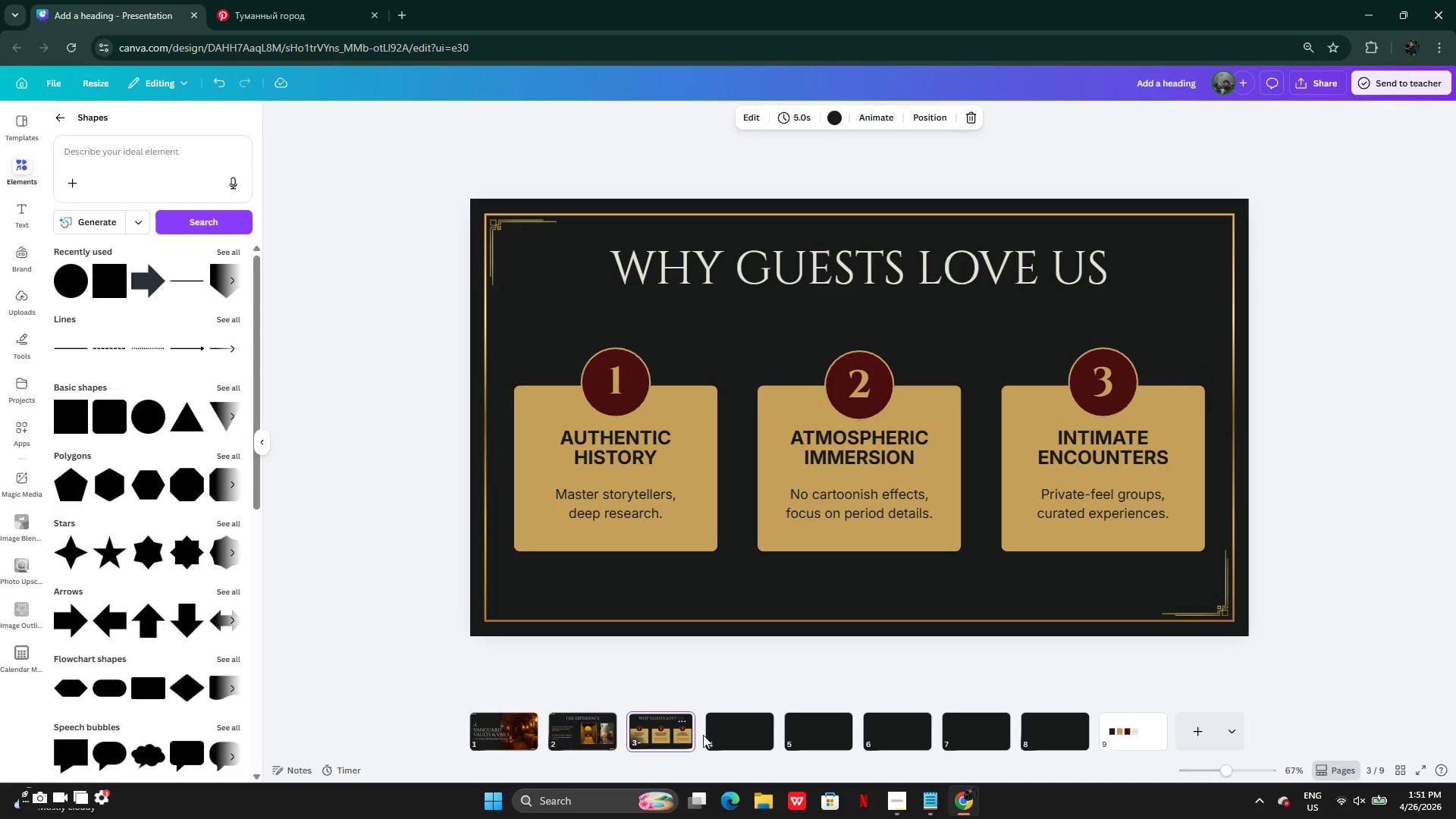 
left_click([498, 232])
 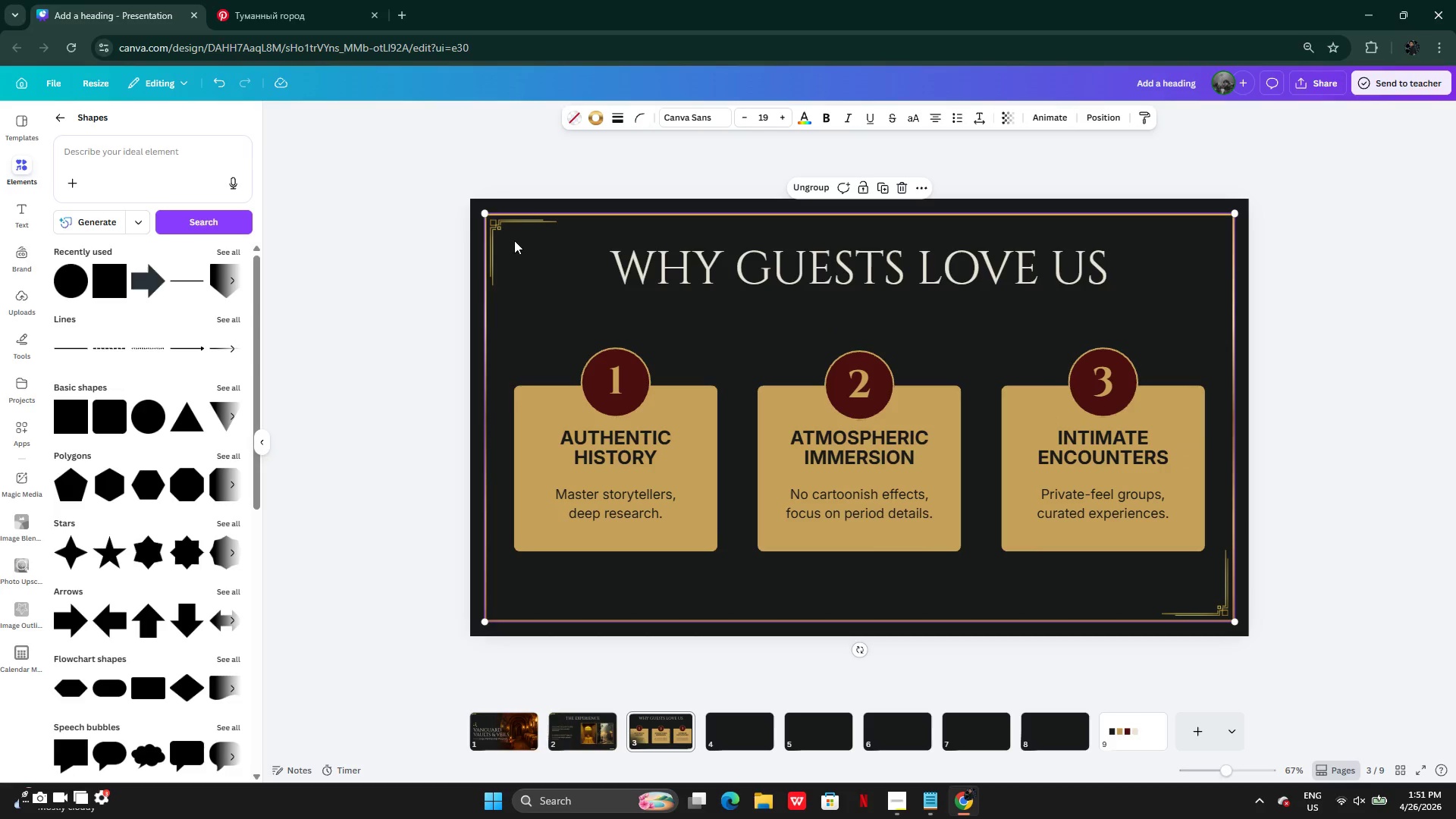 
hold_key(key=ShiftLeft, duration=0.67)
left_click([721, 256])
 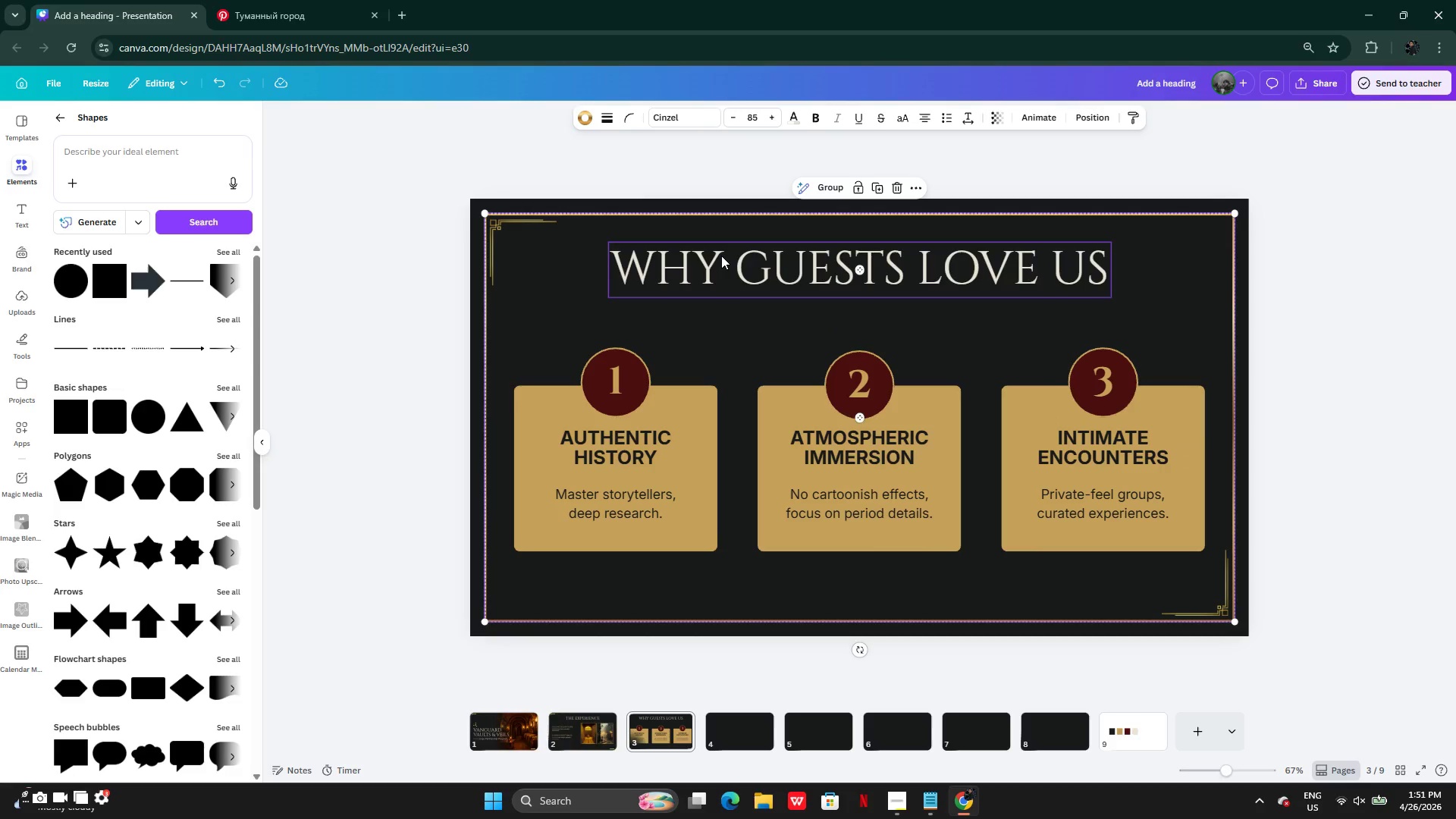 
key(Control+C)
 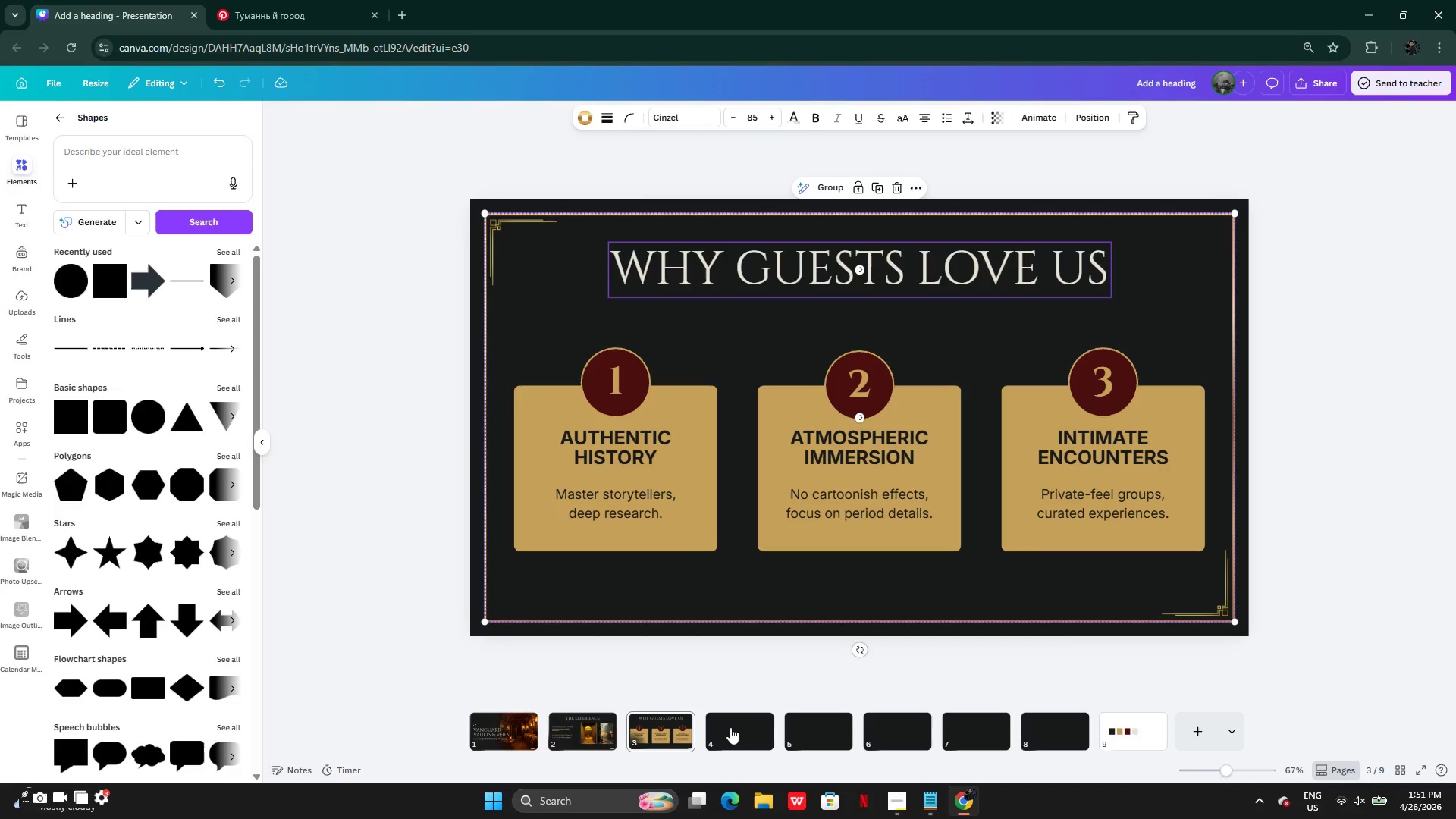 
left_click([729, 736])
 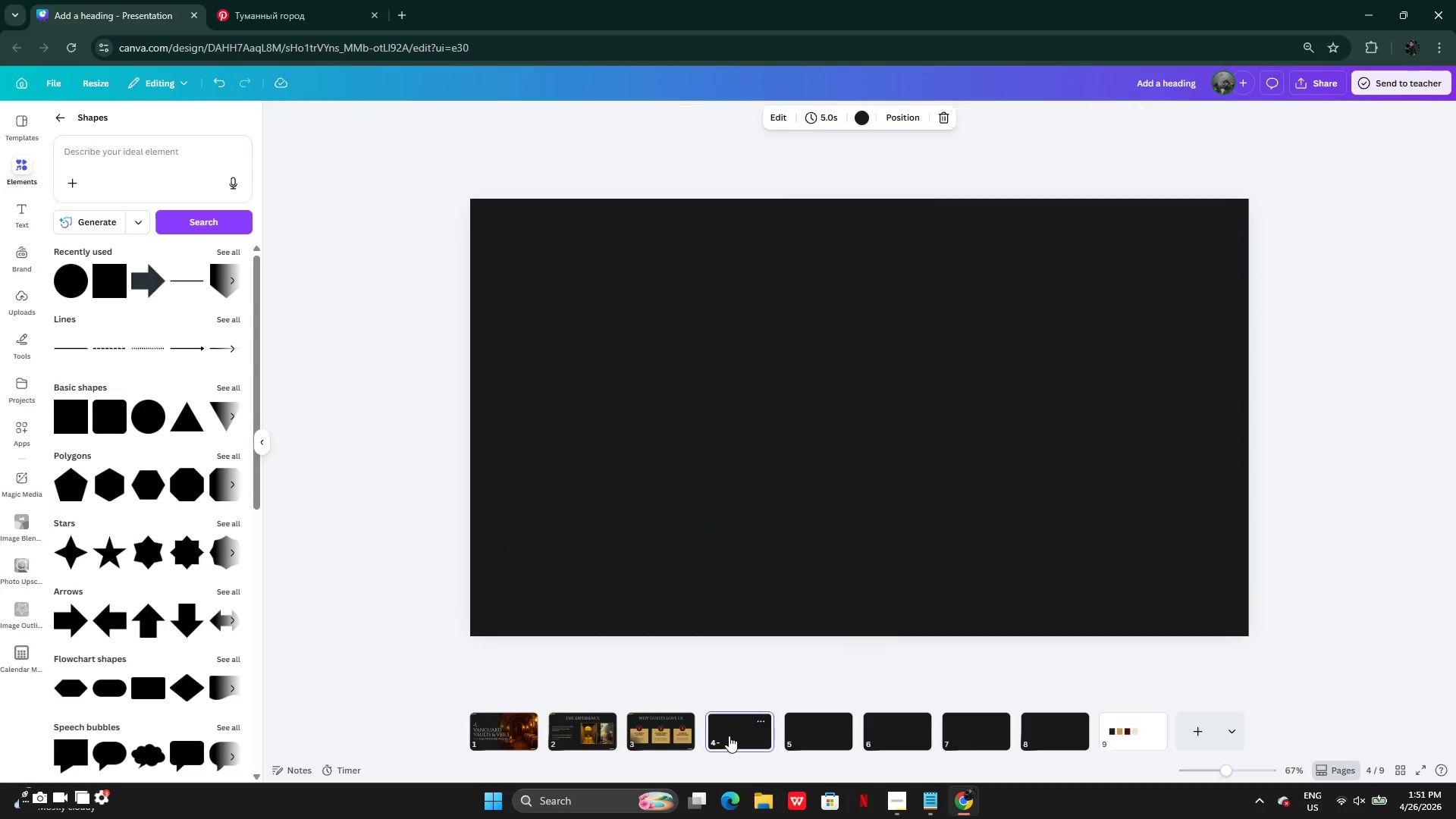 
key(Control+V)
 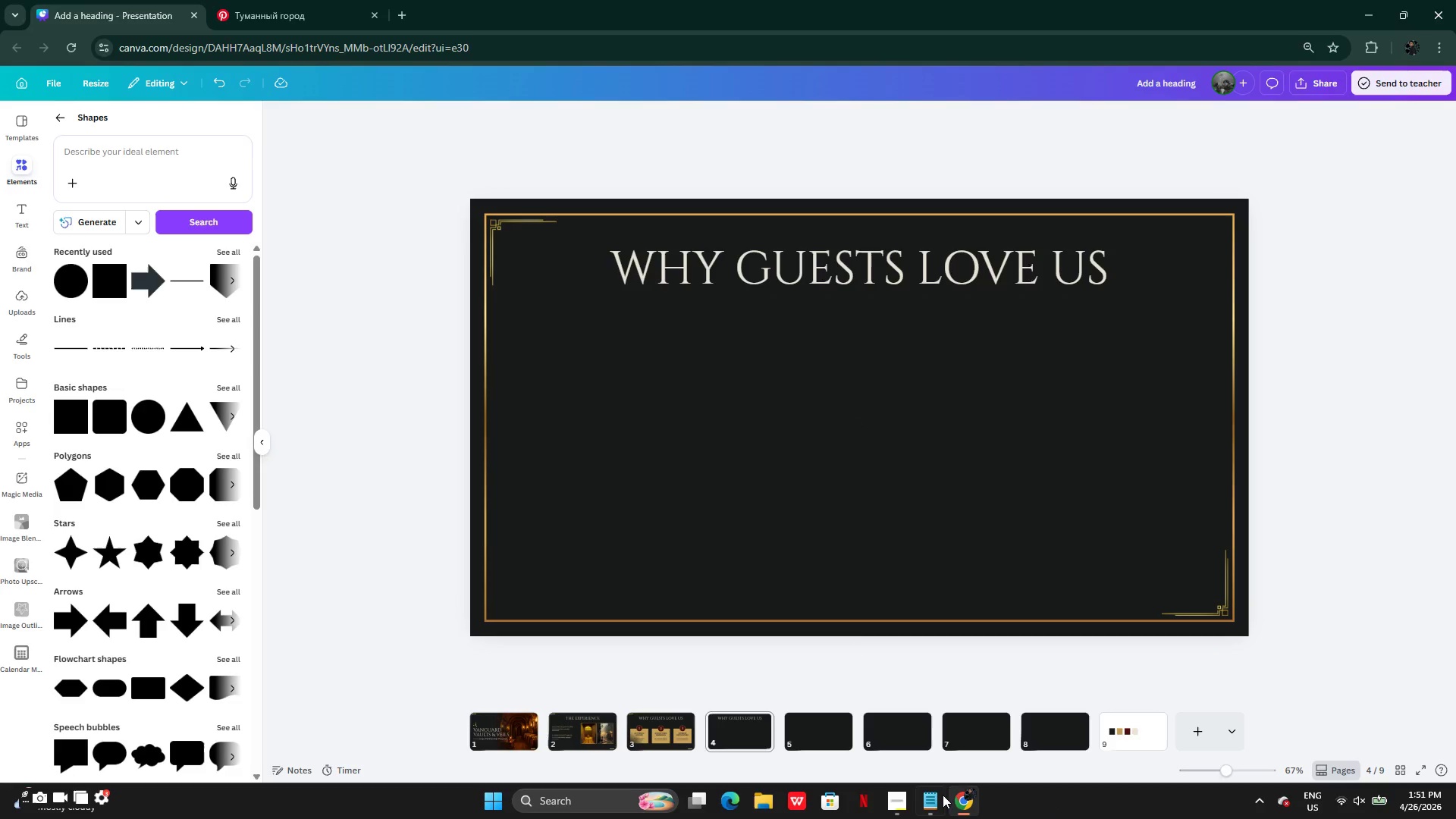 
left_click([899, 802])